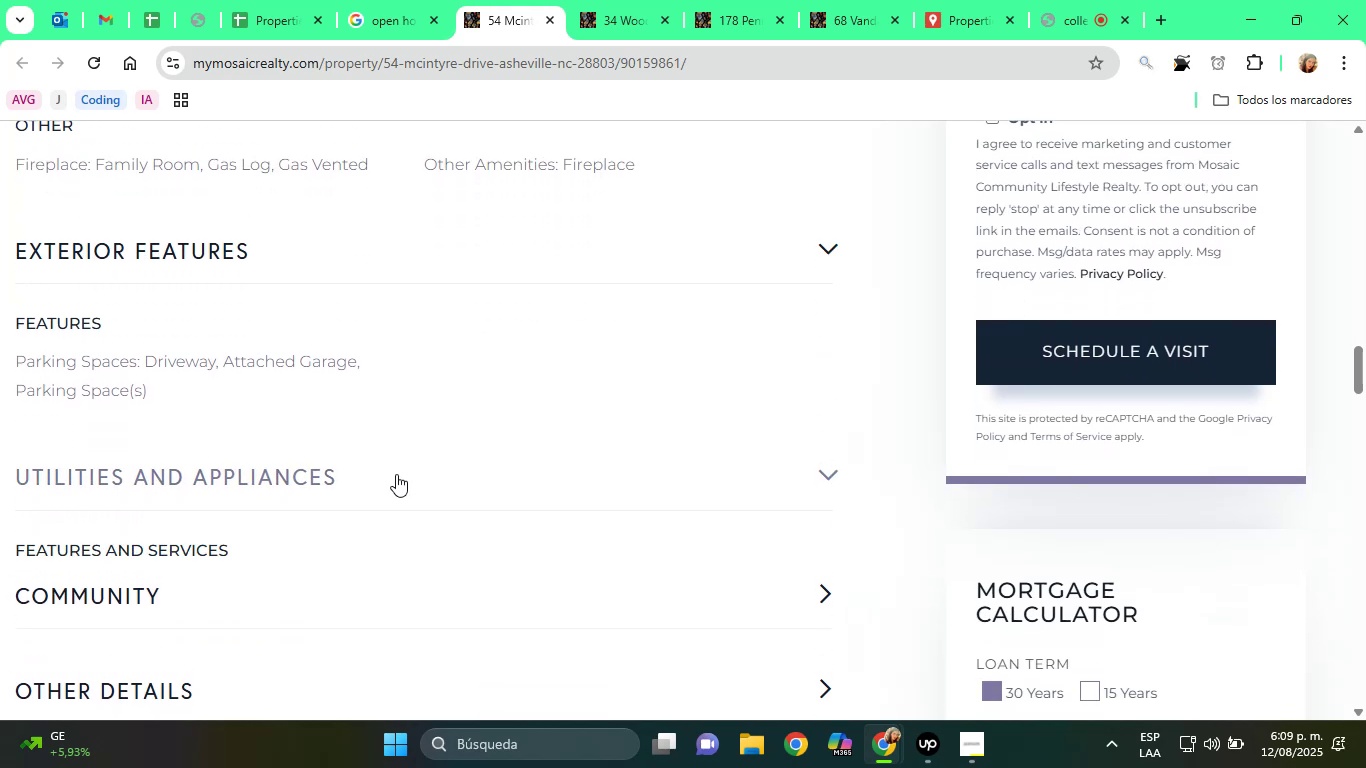 
scroll: coordinate [269, 482], scroll_direction: down, amount: 4.0
 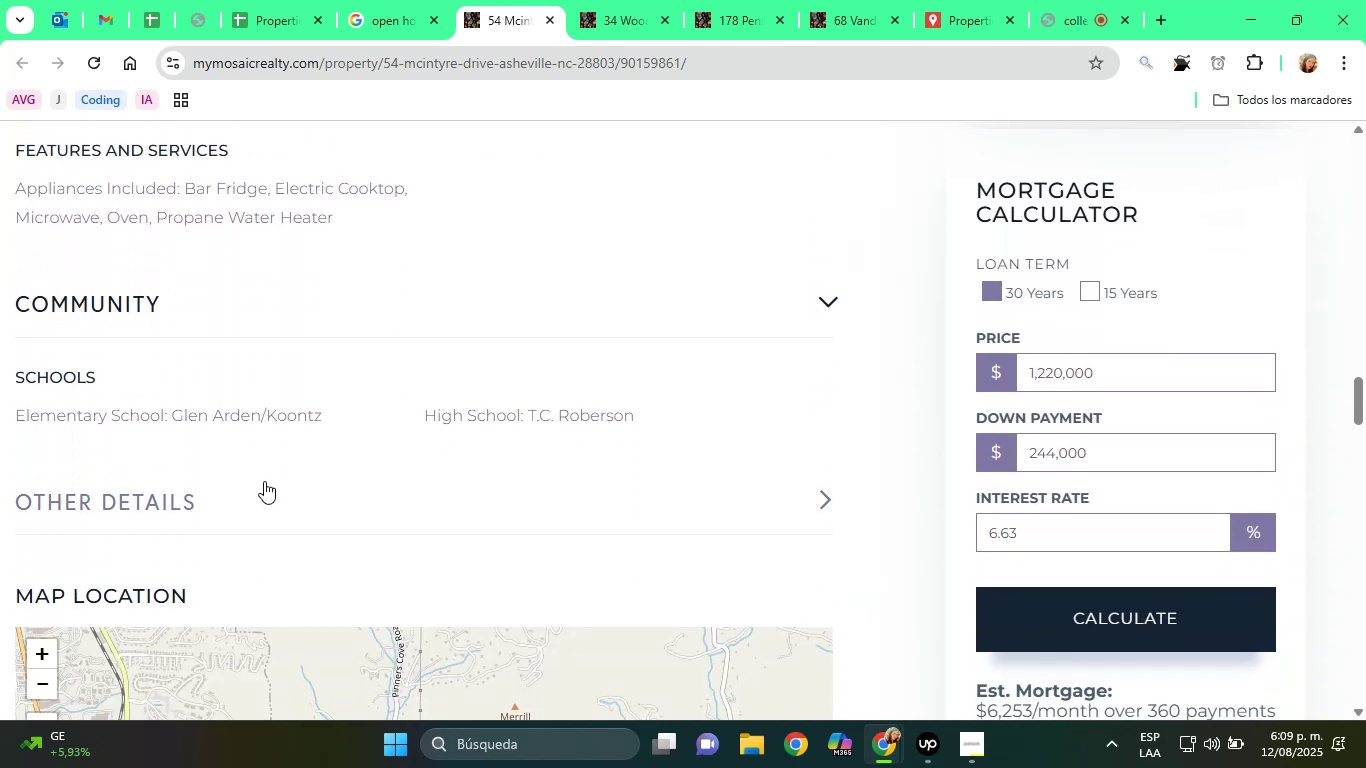 
left_click([264, 481])
 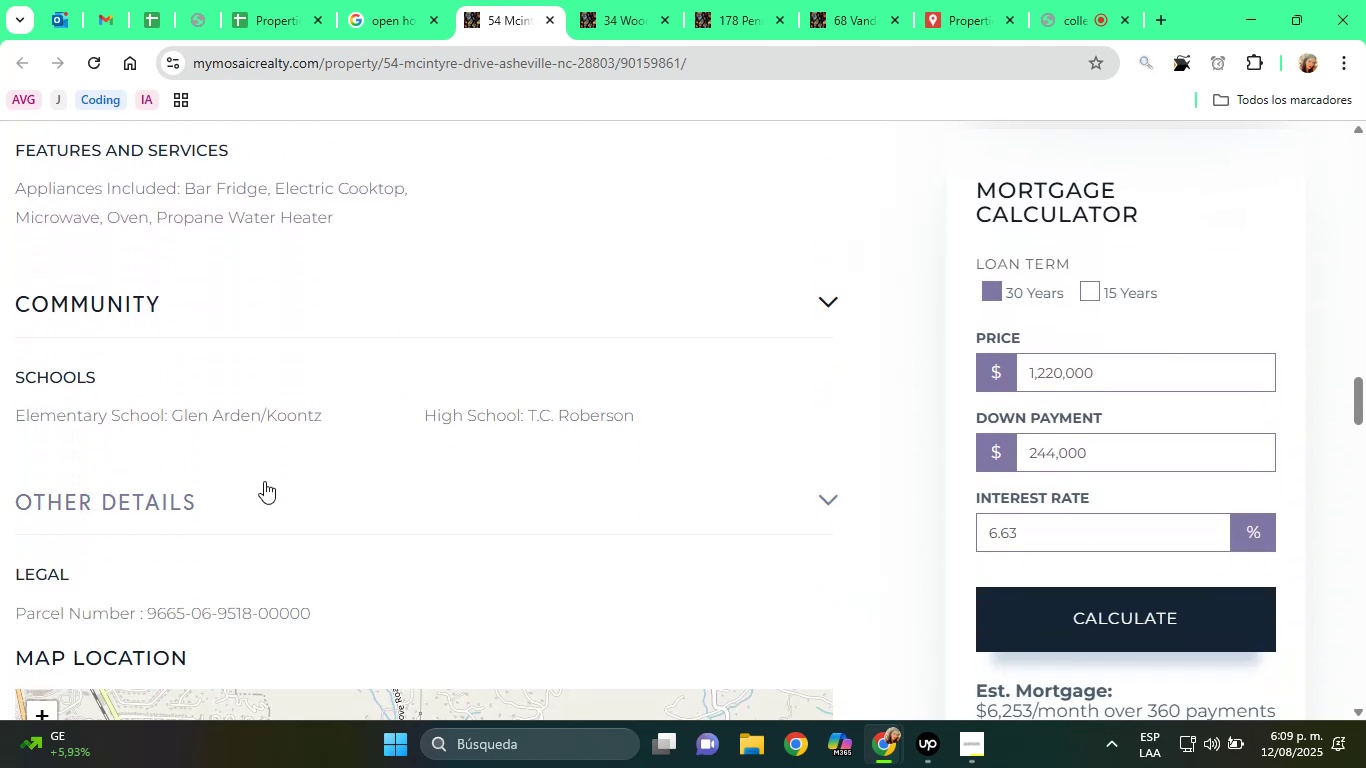 
scroll: coordinate [413, 491], scroll_direction: down, amount: 12.0
 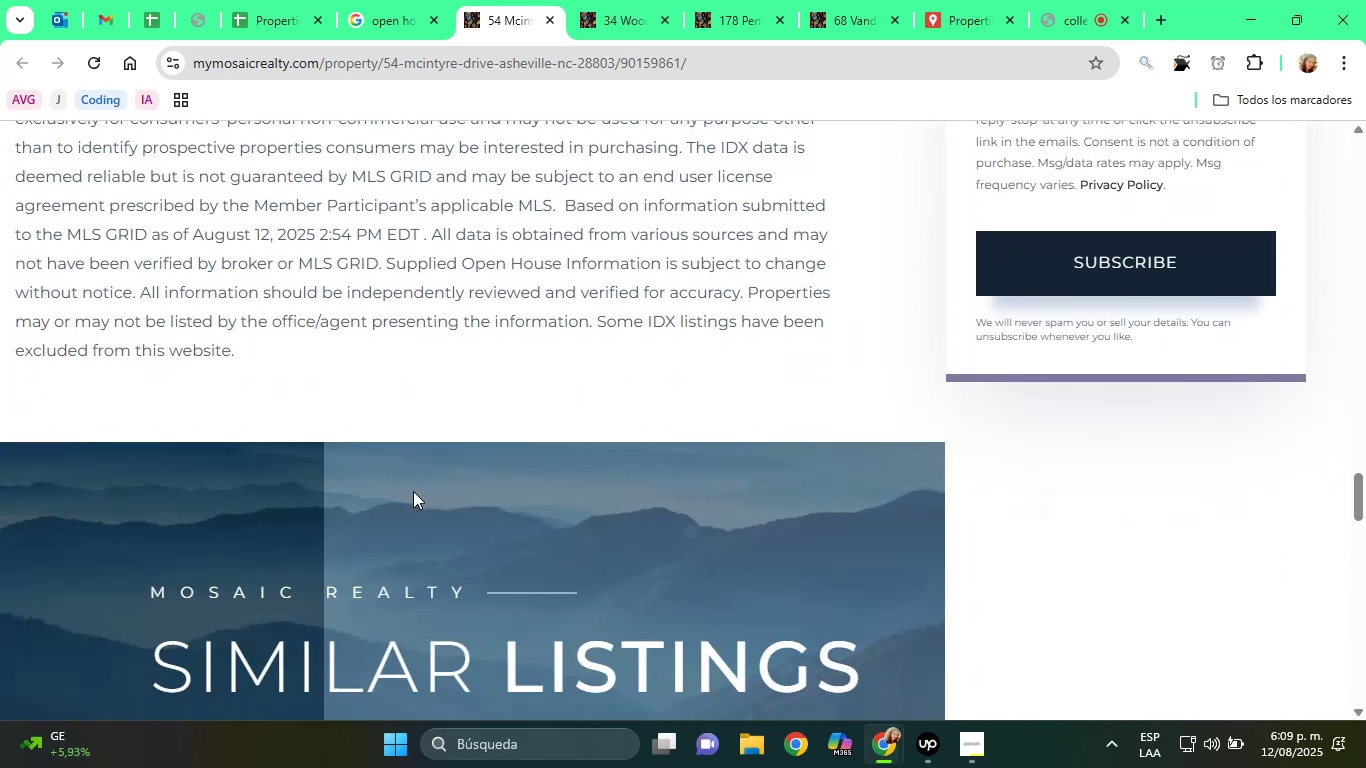 
scroll: coordinate [413, 491], scroll_direction: up, amount: 29.0
 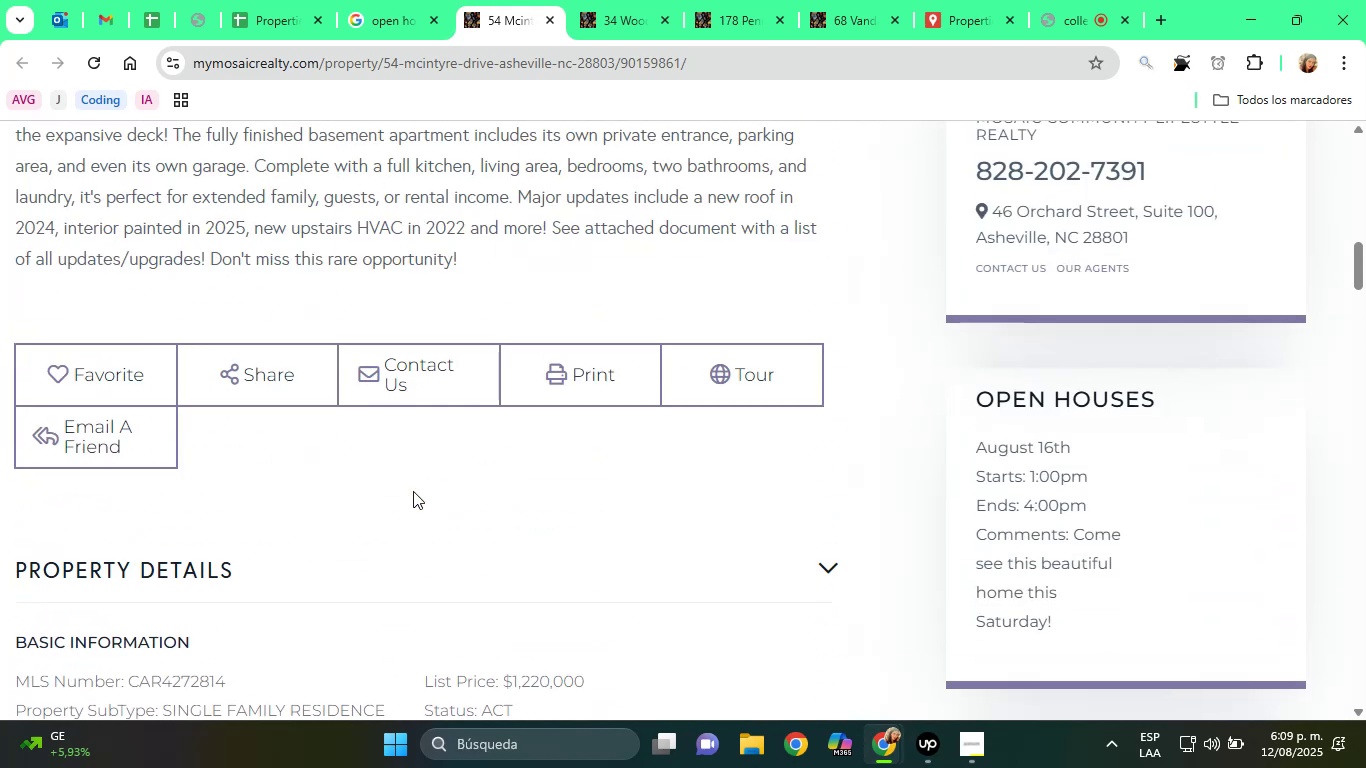 
wait(7.07)
 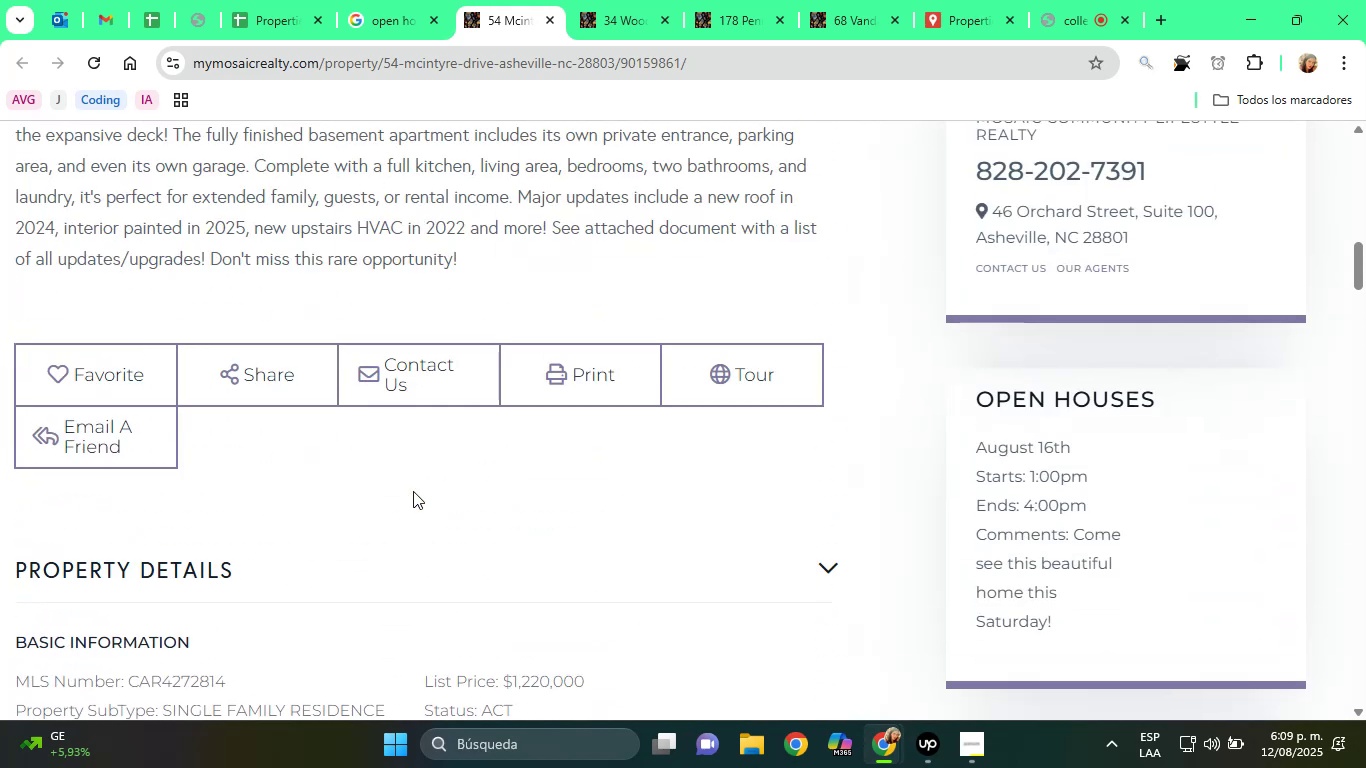 
scroll: coordinate [413, 491], scroll_direction: up, amount: 2.0
 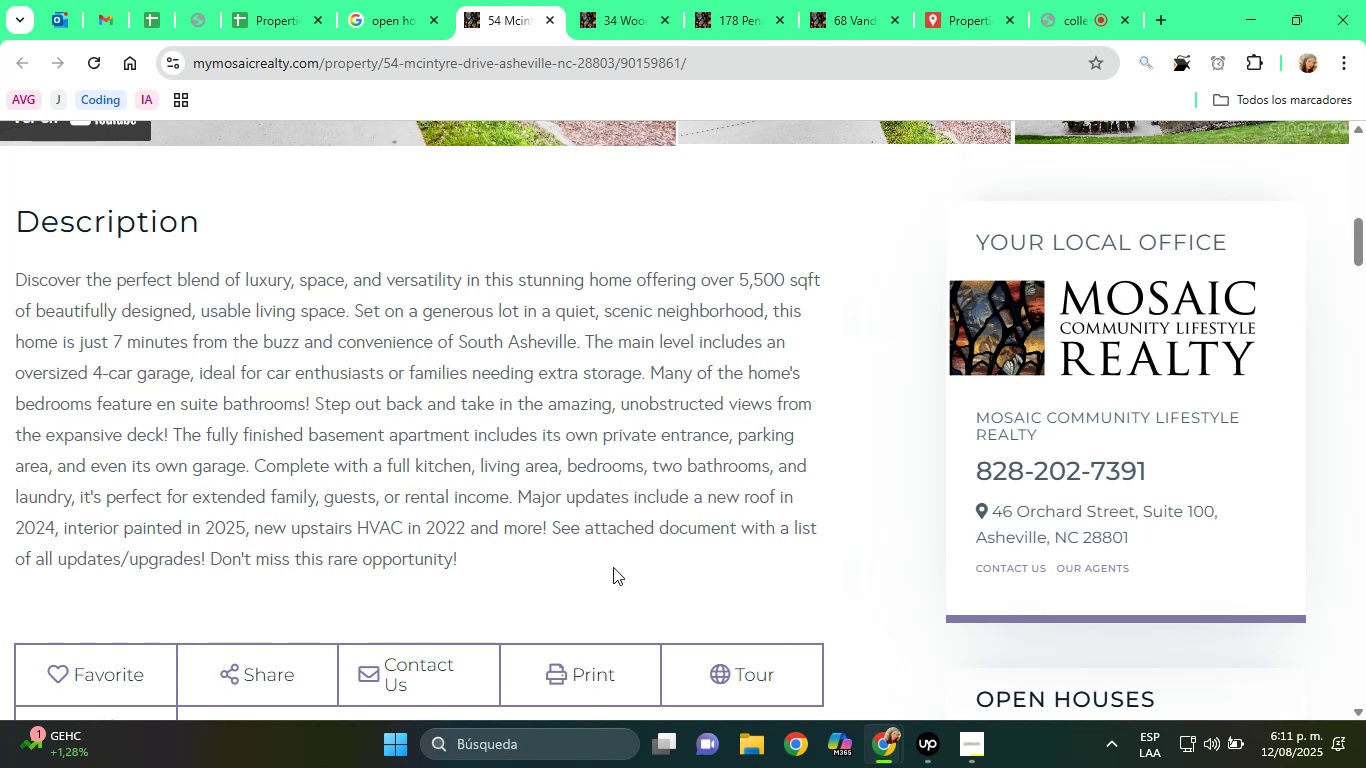 
wait(77.25)
 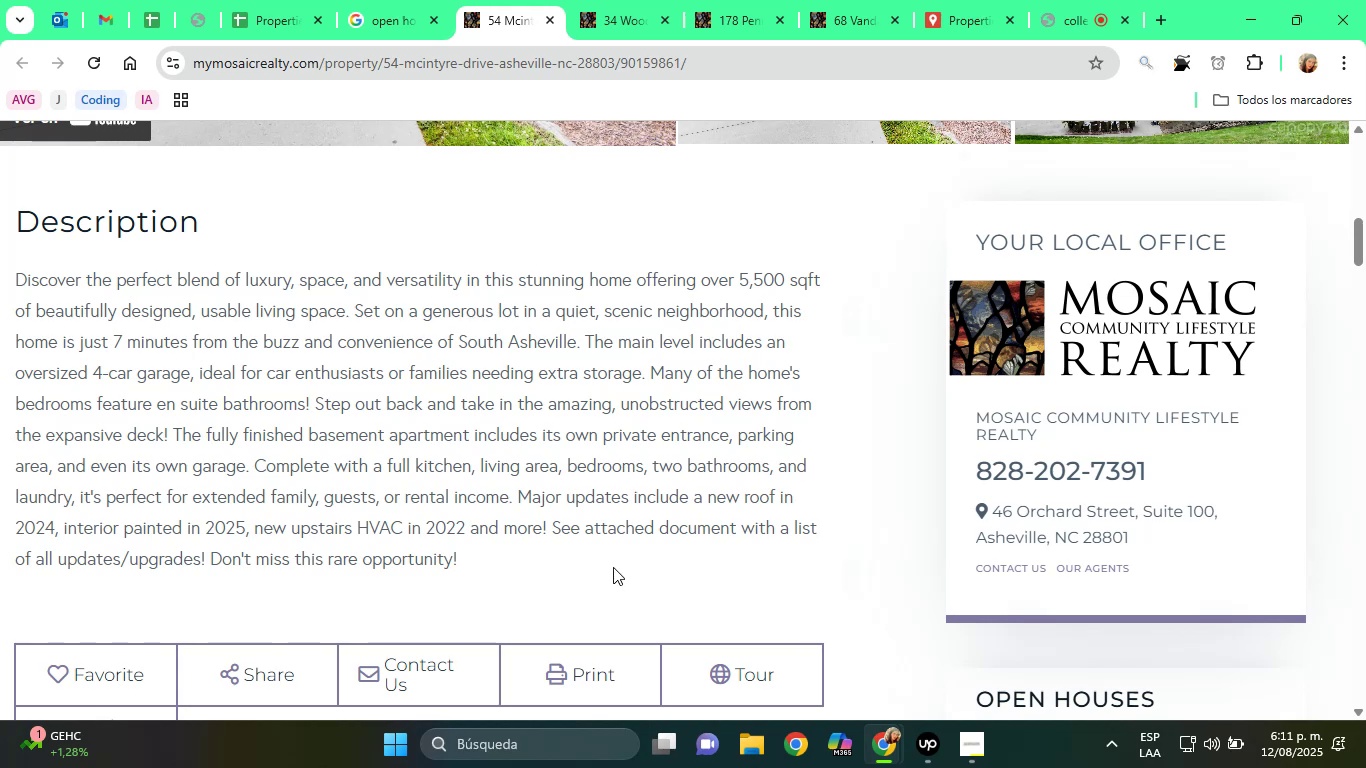 
scroll: coordinate [567, 473], scroll_direction: up, amount: 11.0
 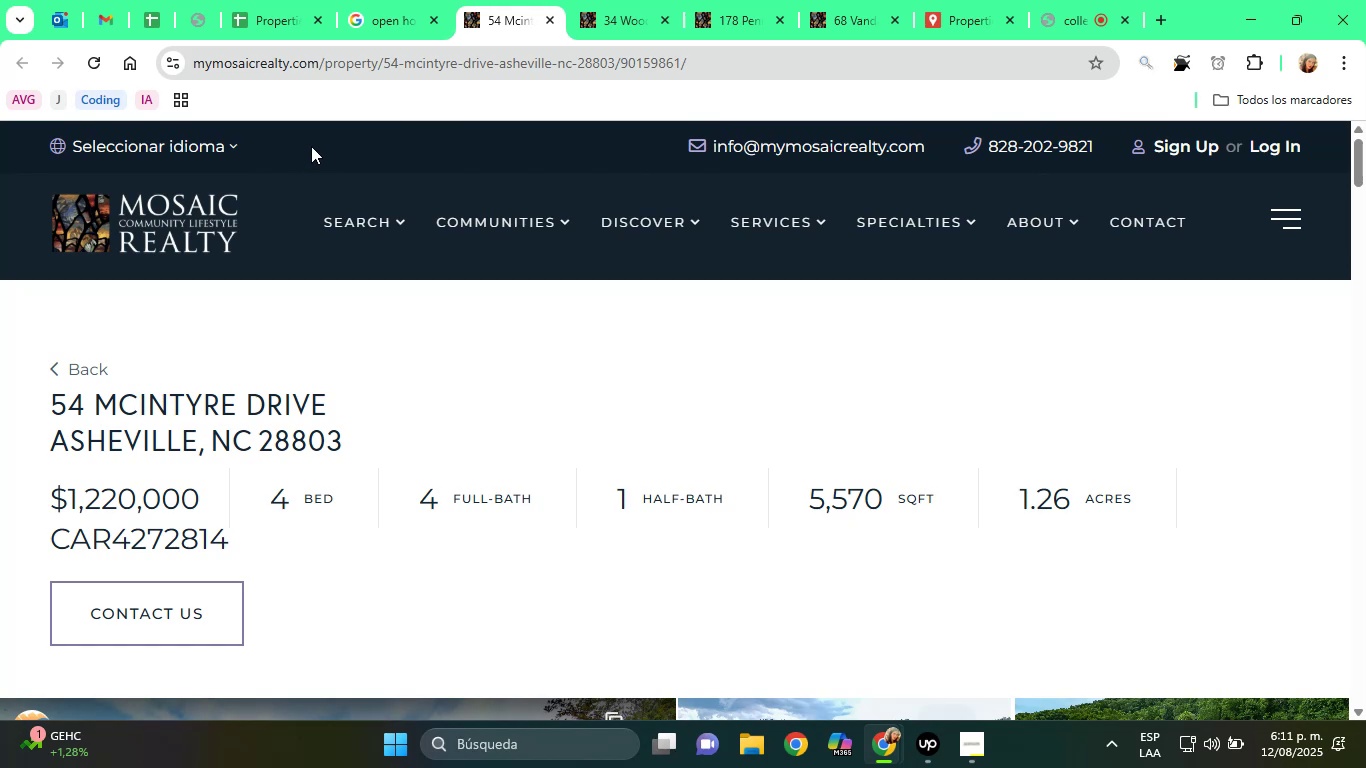 
left_click([336, 0])
 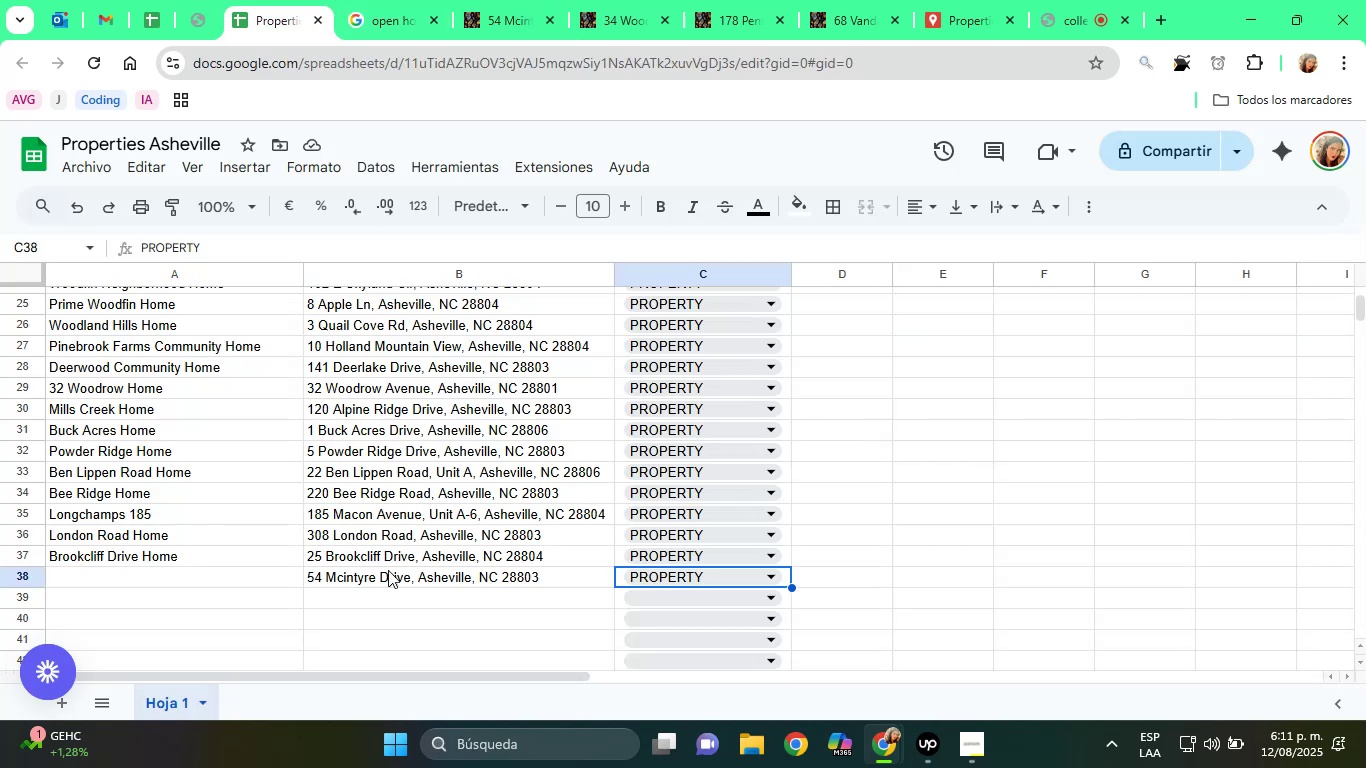 
left_click([388, 577])
 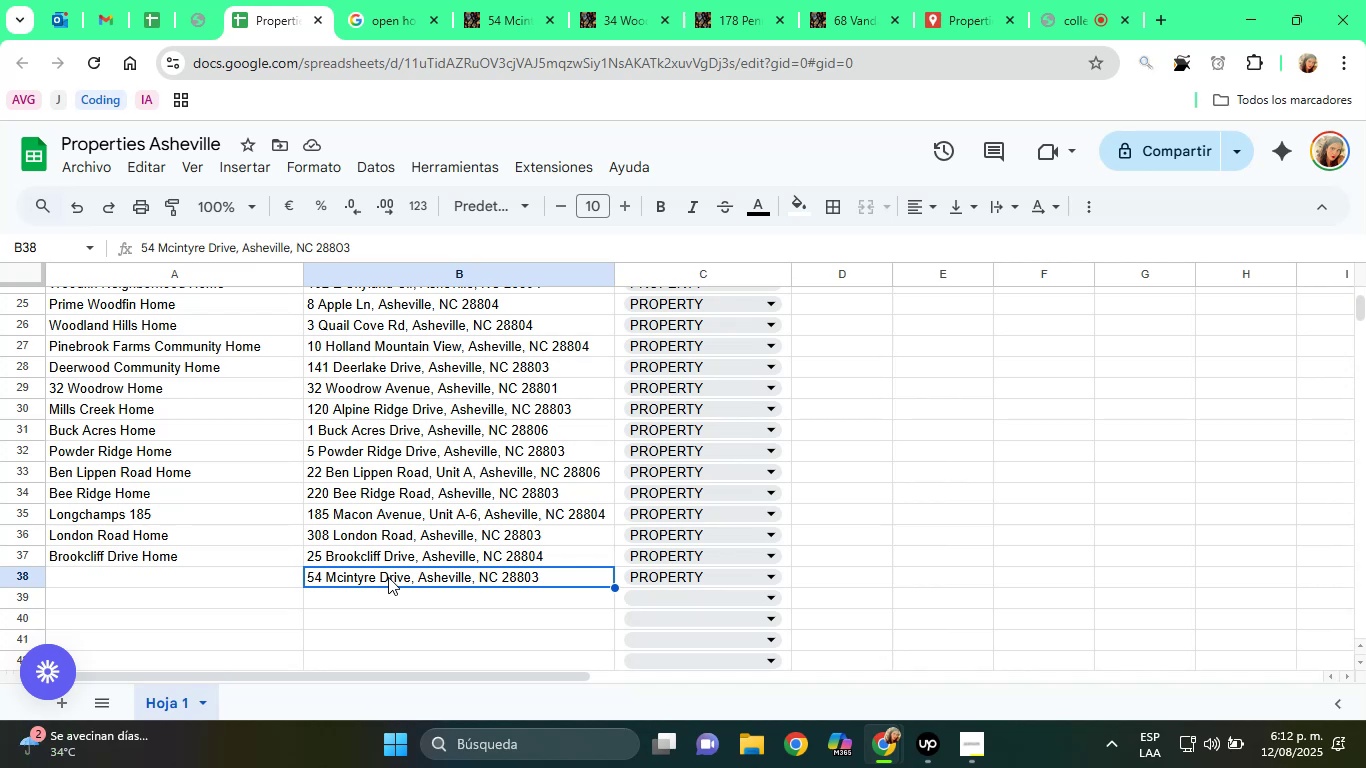 
wait(49.95)
 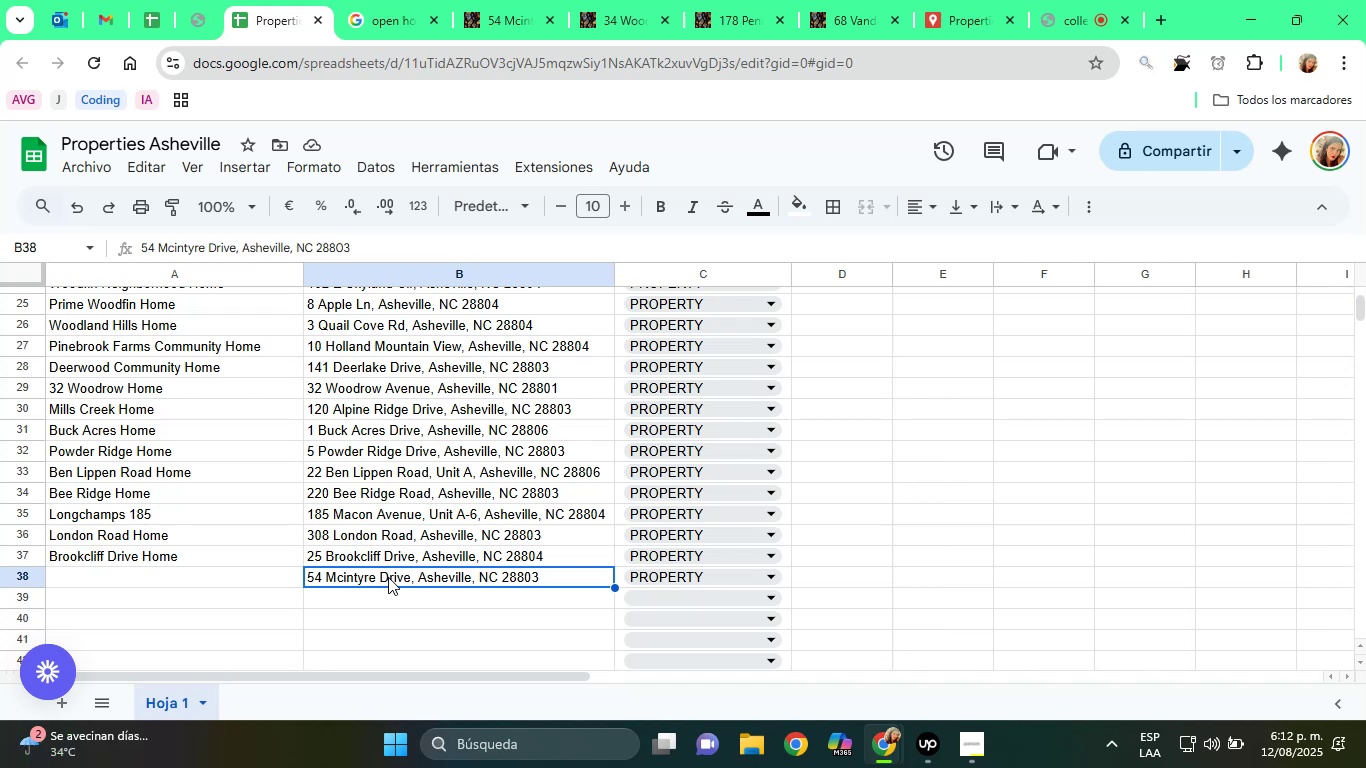 
left_click([247, 292])
 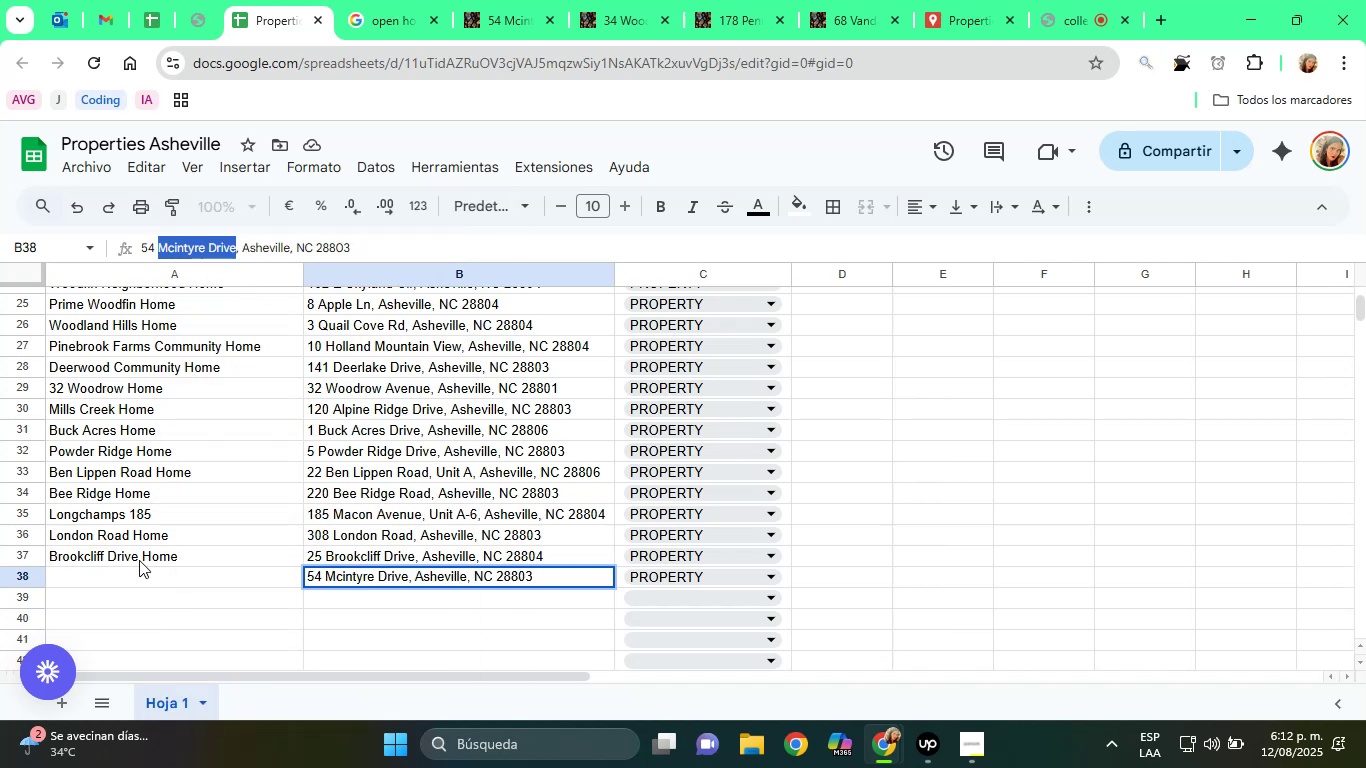 
left_click([139, 572])
 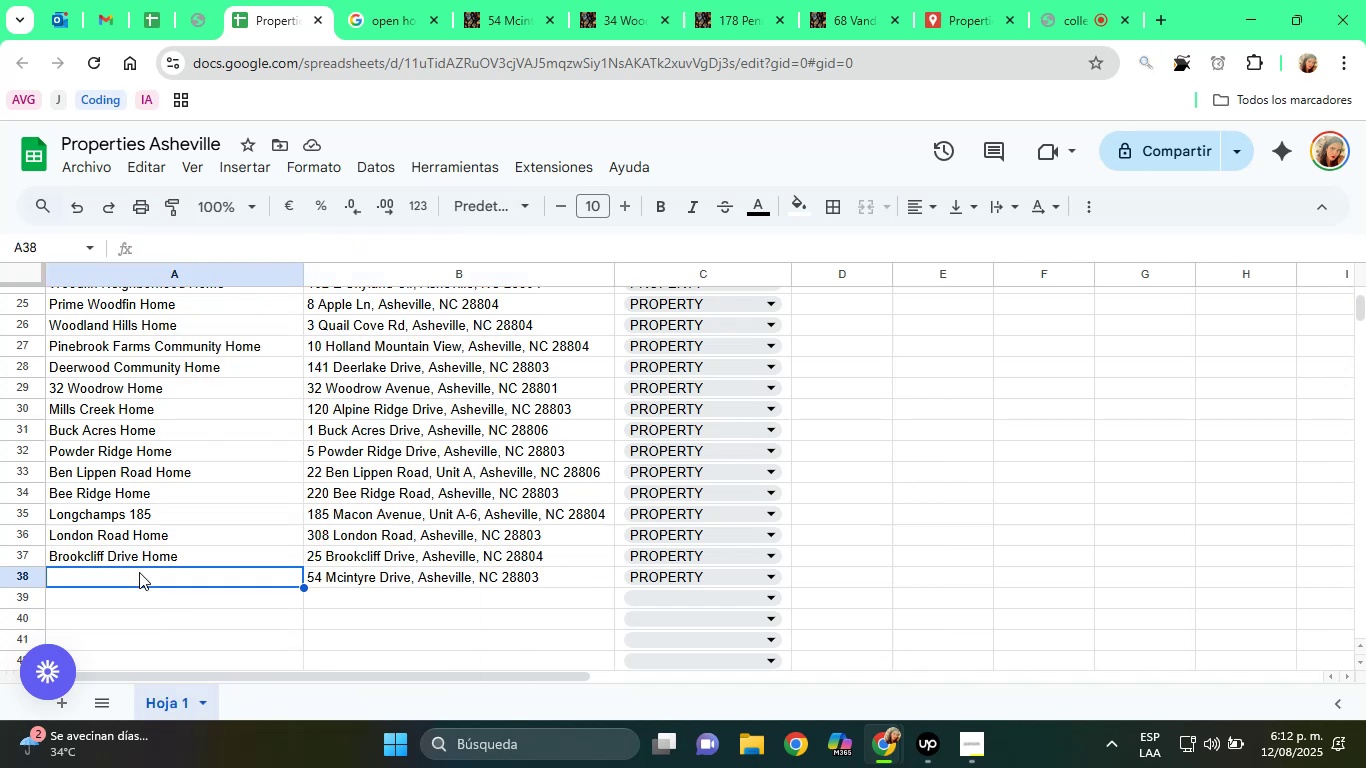 
key(Control+V)
 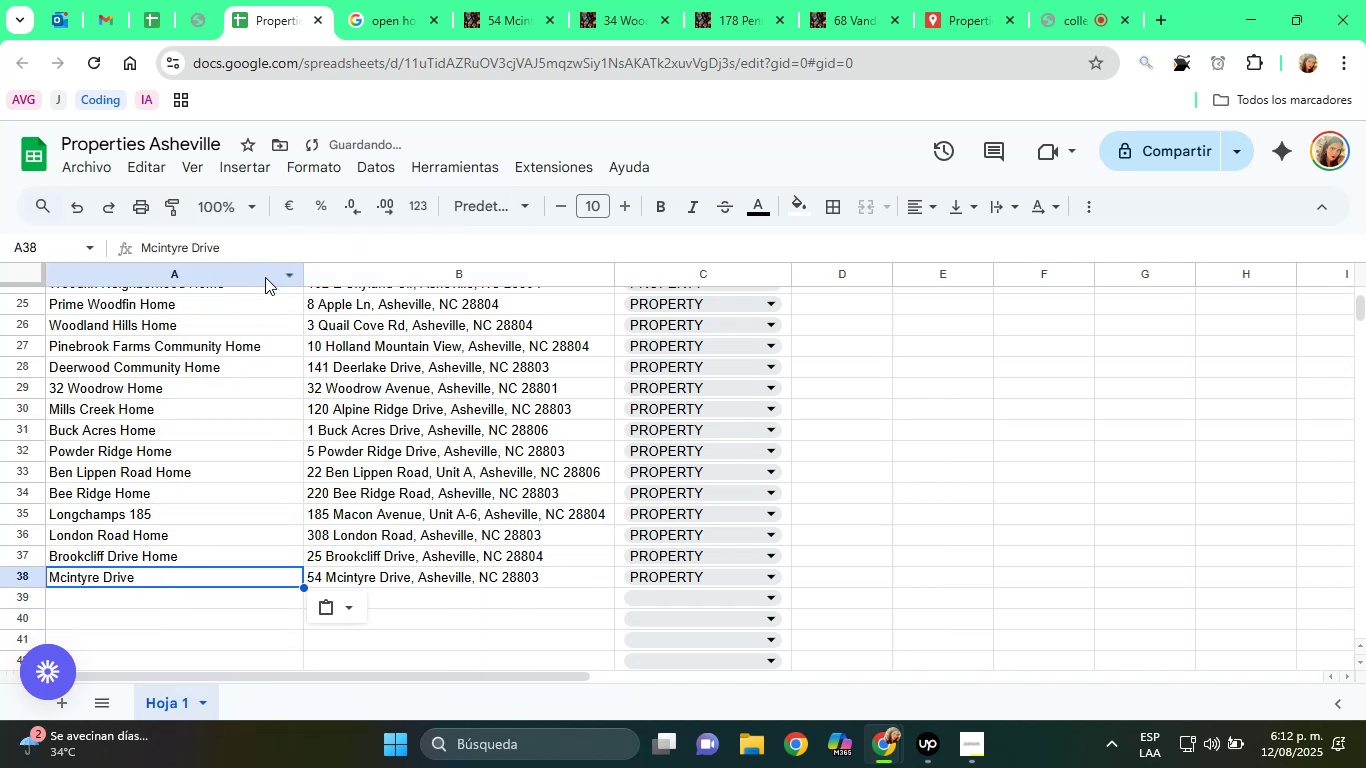 
left_click([244, 254])
 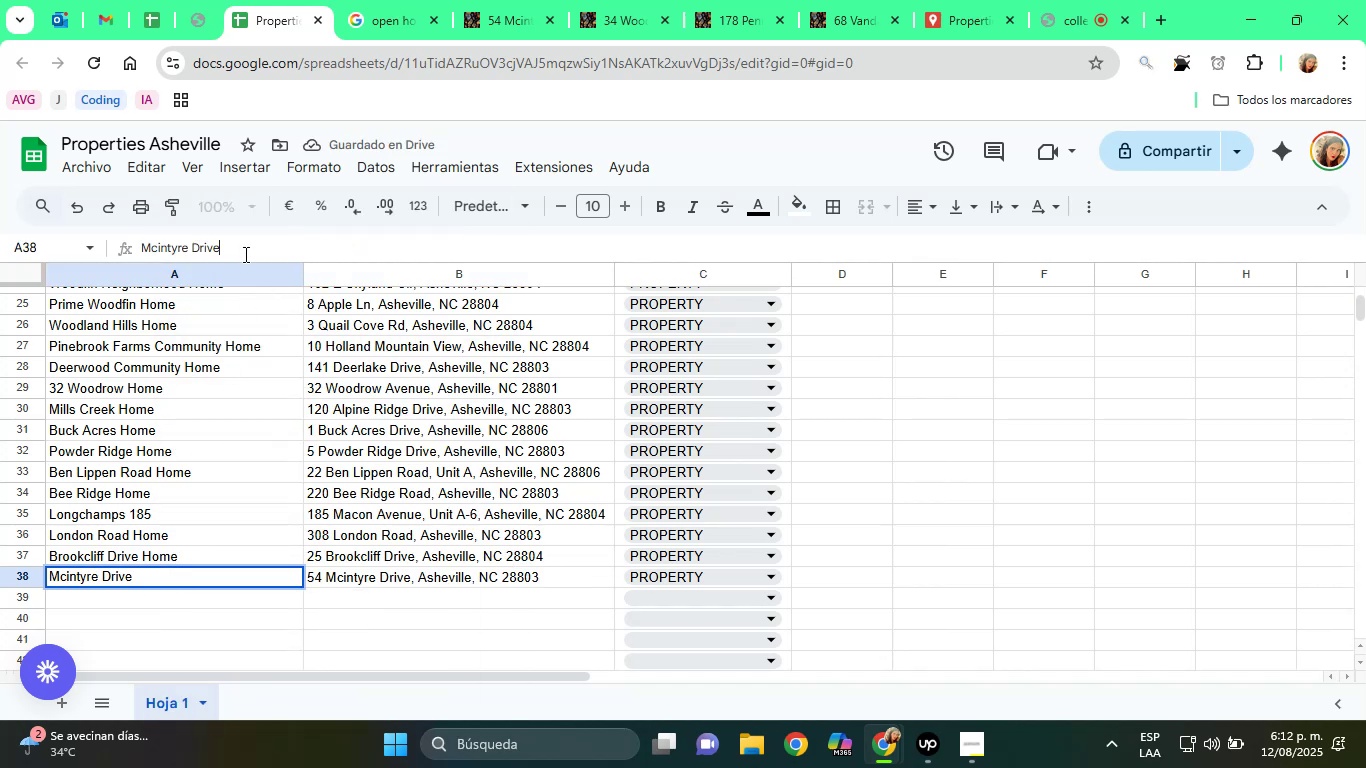 
type( Home)
 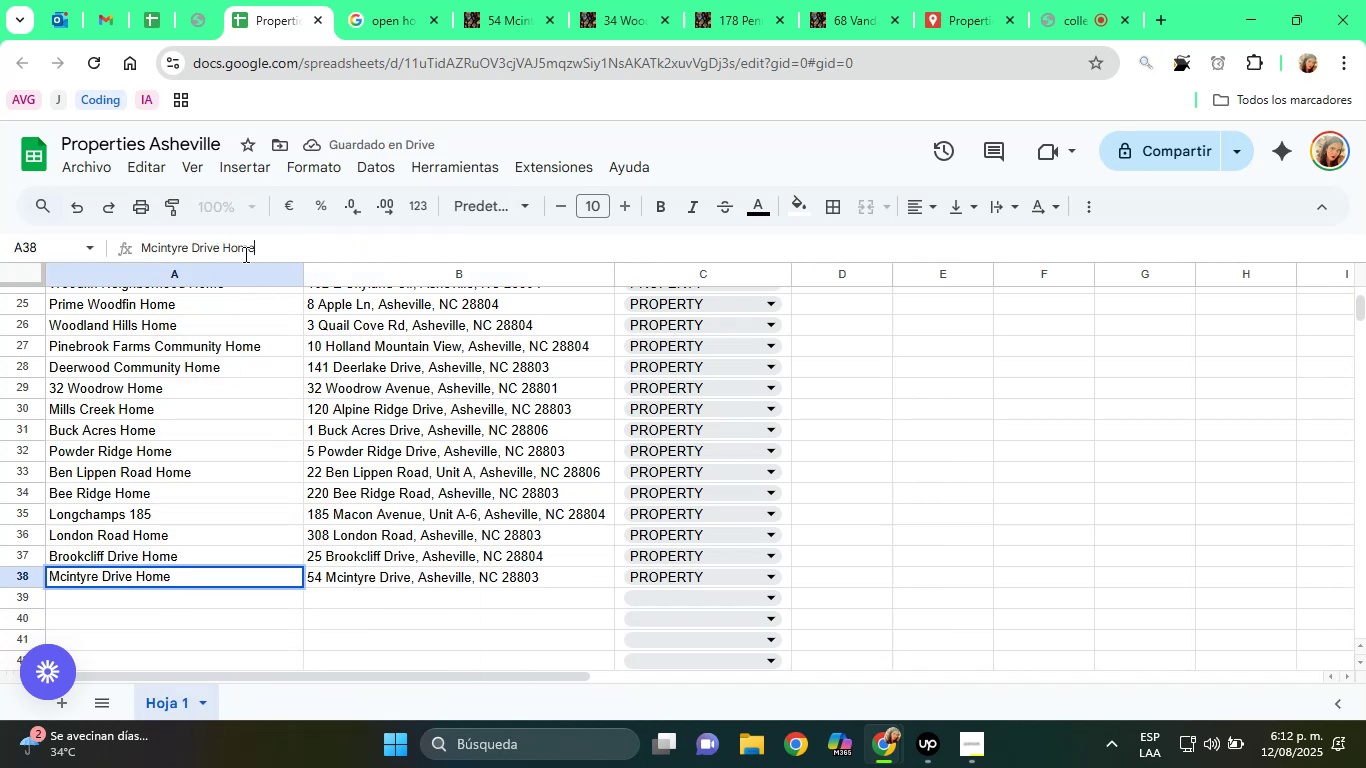 
key(Enter)
 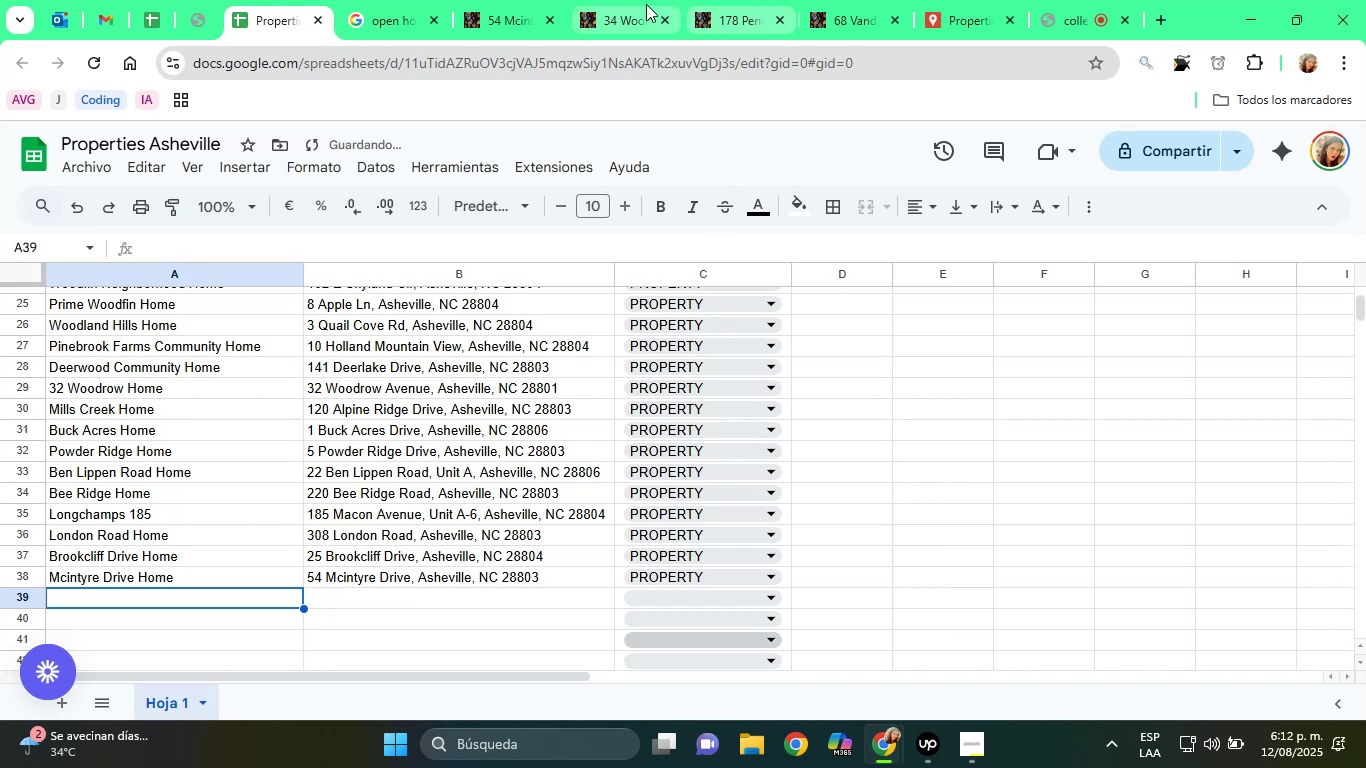 
left_click([548, 0])
 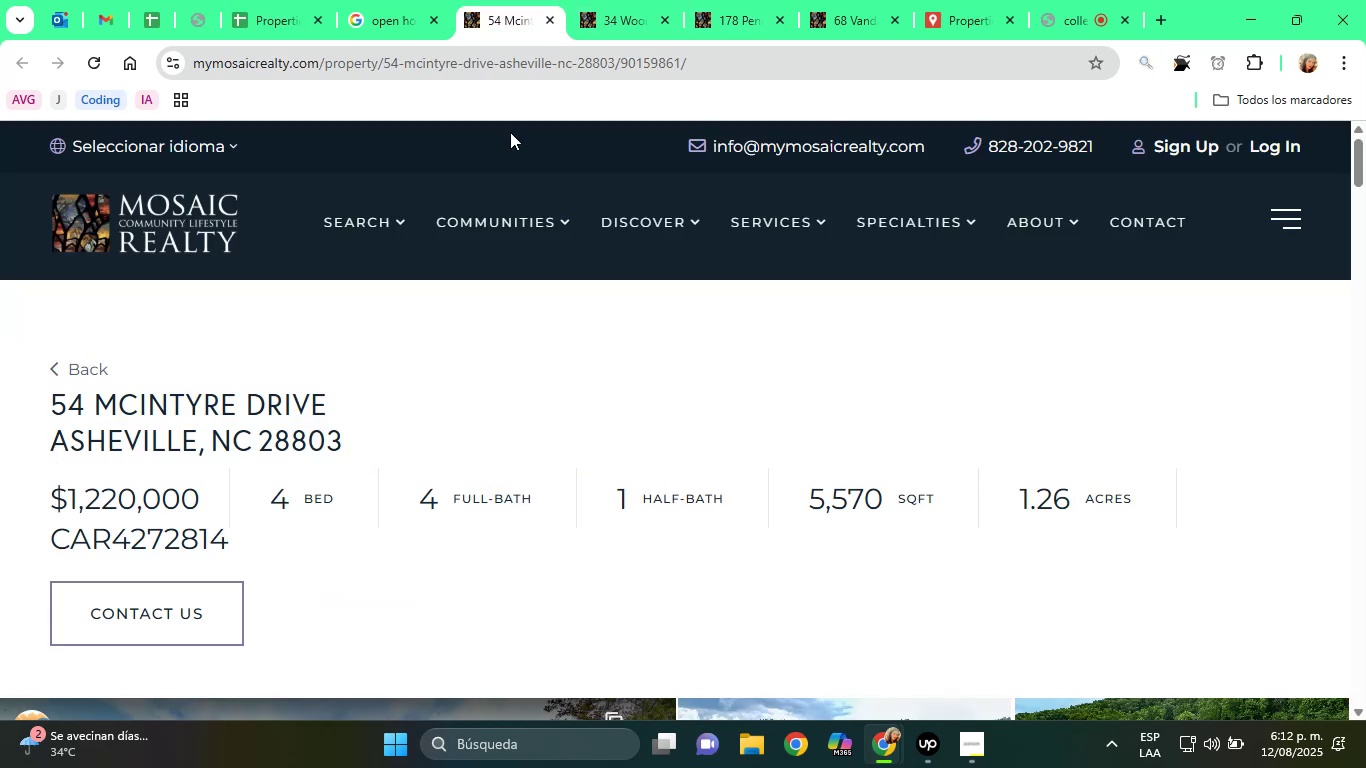 
scroll: coordinate [637, 349], scroll_direction: down, amount: 10.0
 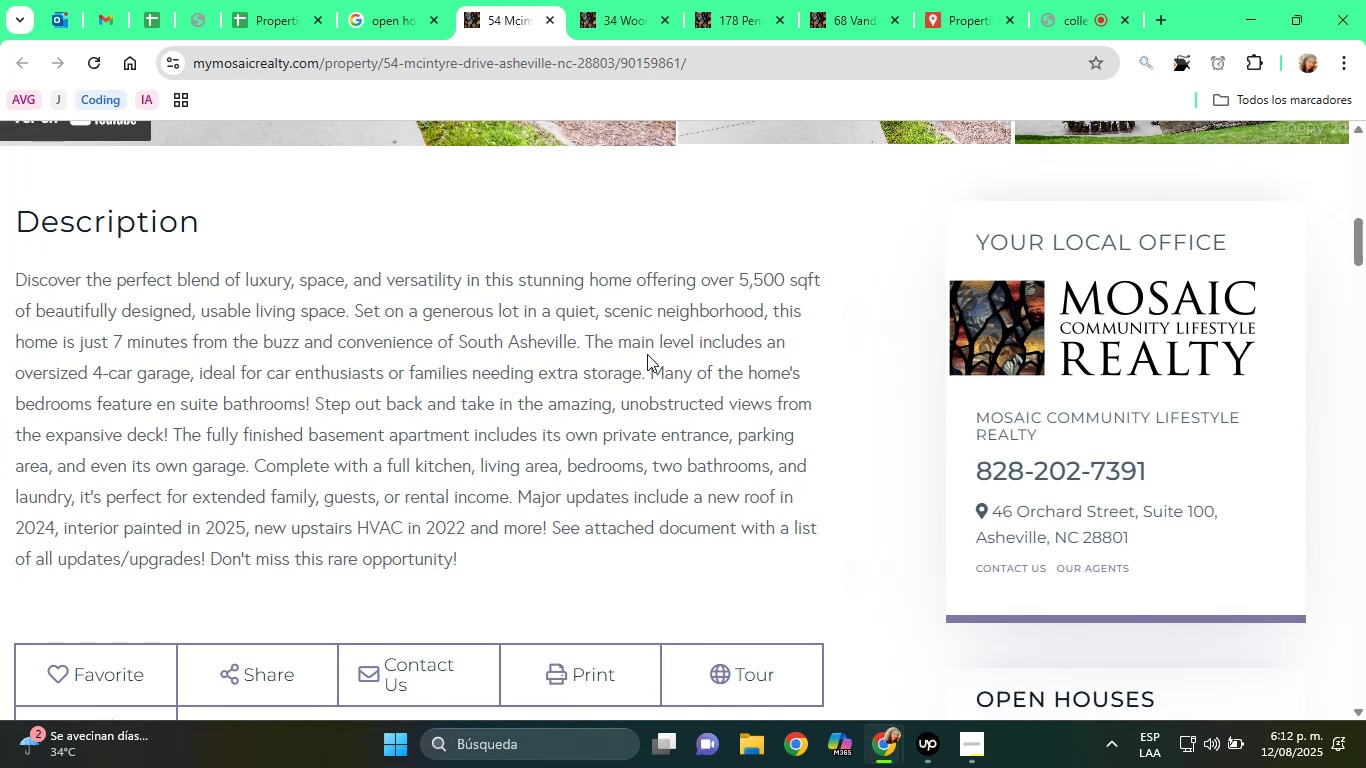 
wait(20.48)
 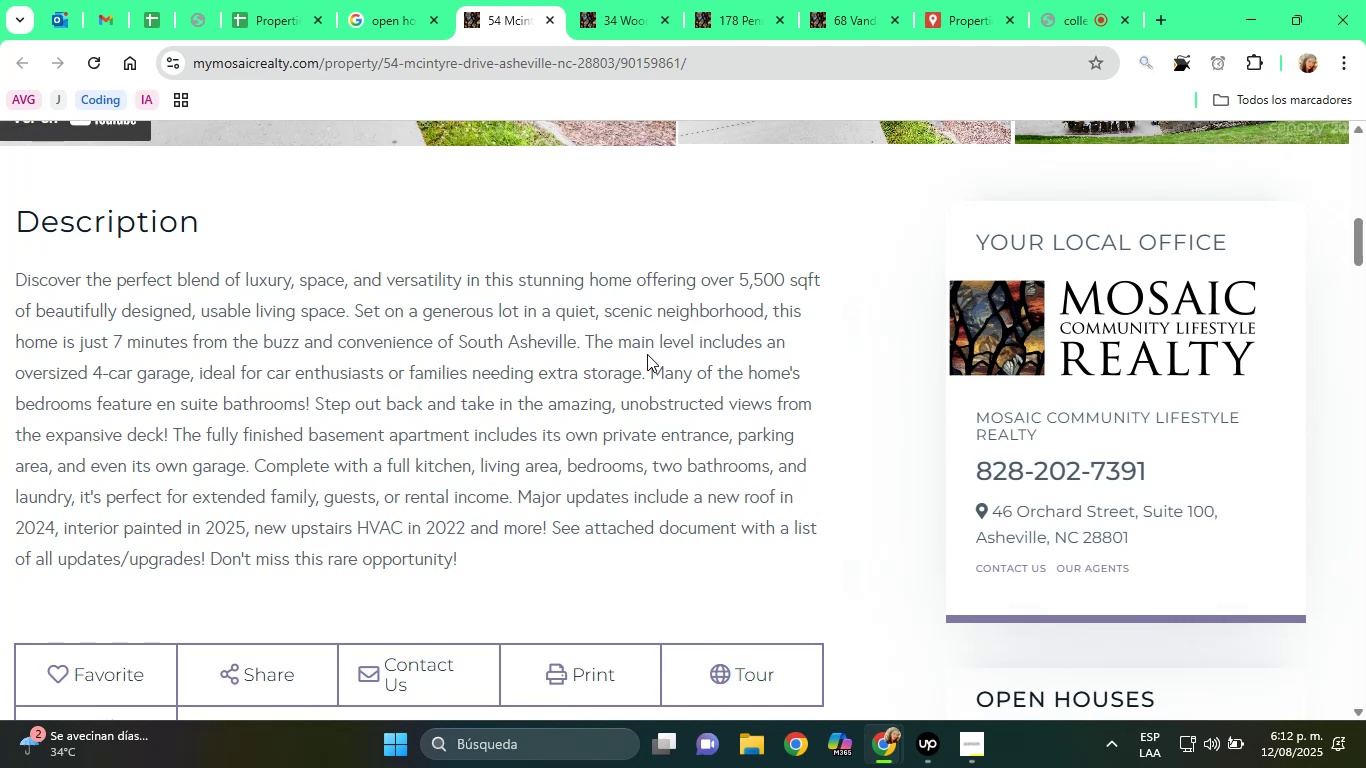 
scroll: coordinate [618, 252], scroll_direction: down, amount: 1.0
 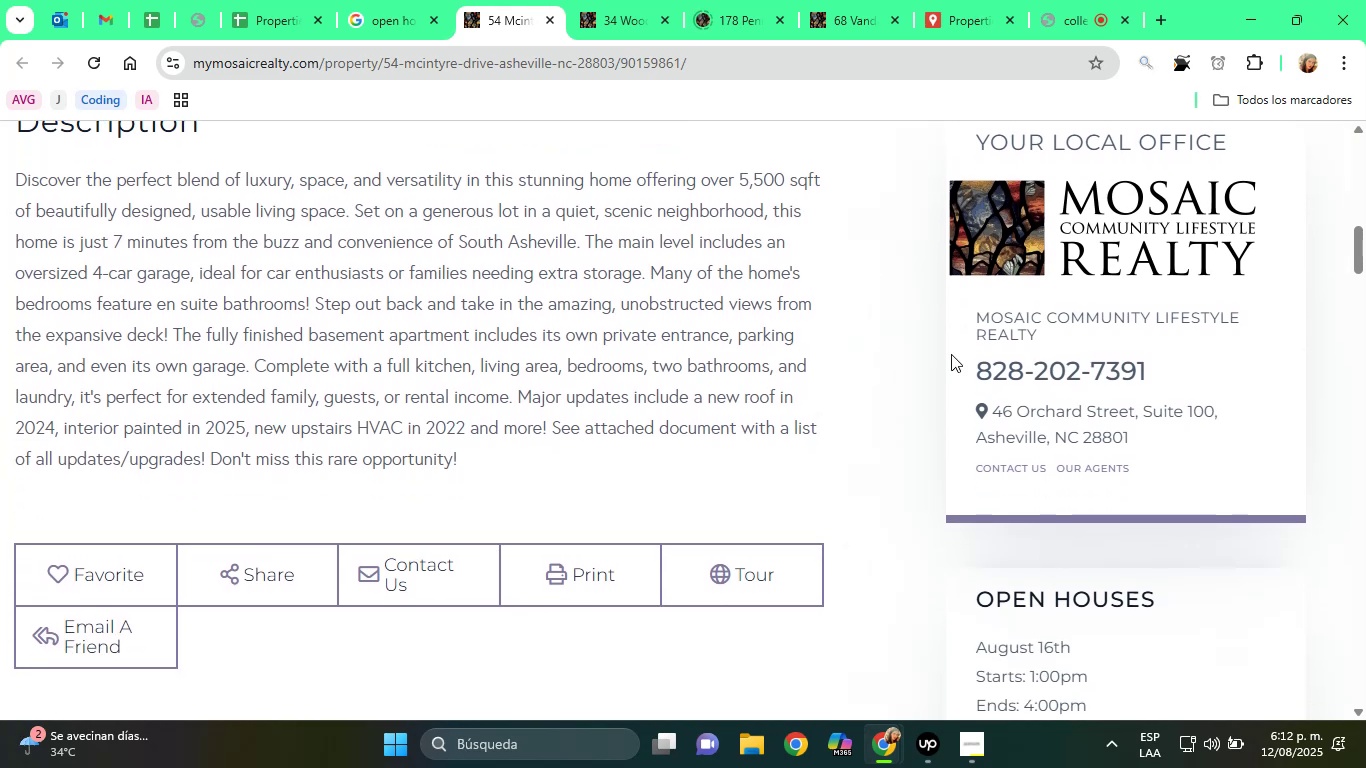 
scroll: coordinate [676, 406], scroll_direction: up, amount: 1.0
 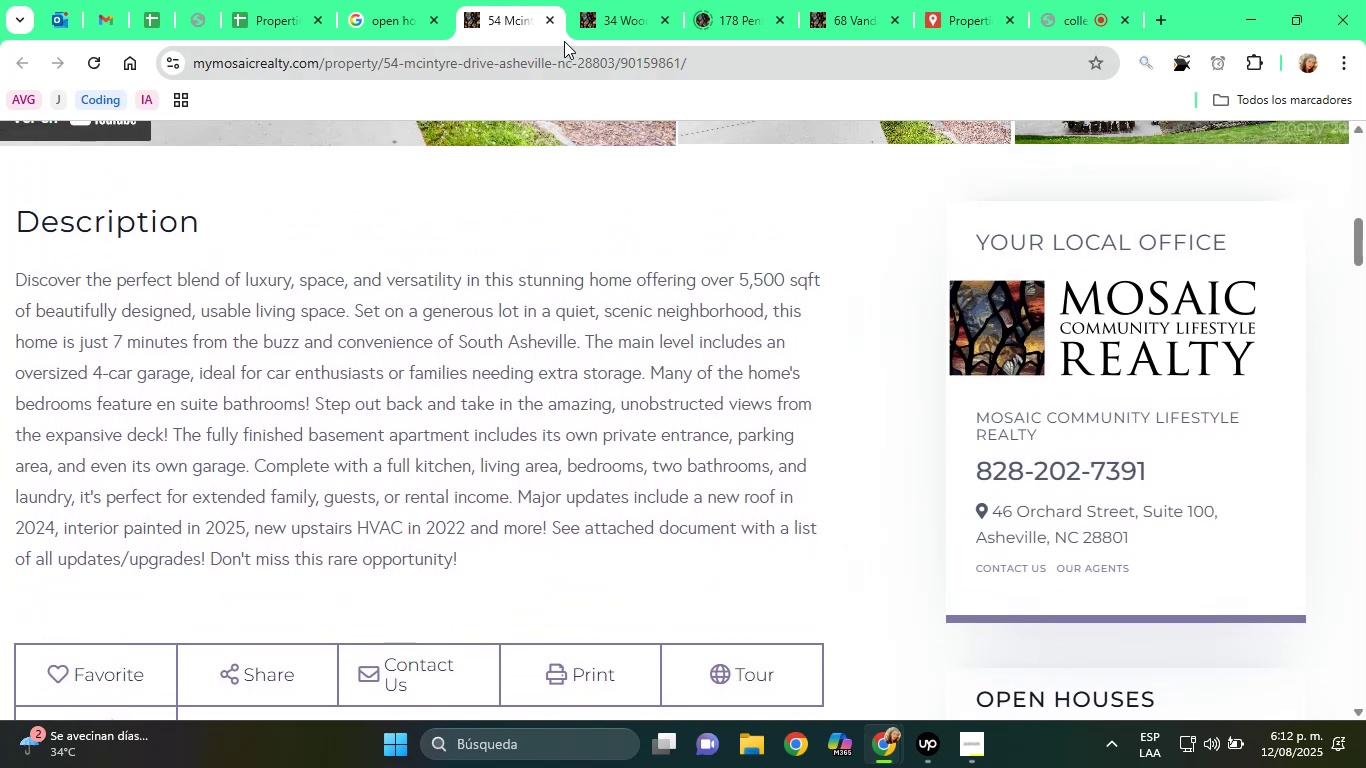 
left_click([553, 23])
 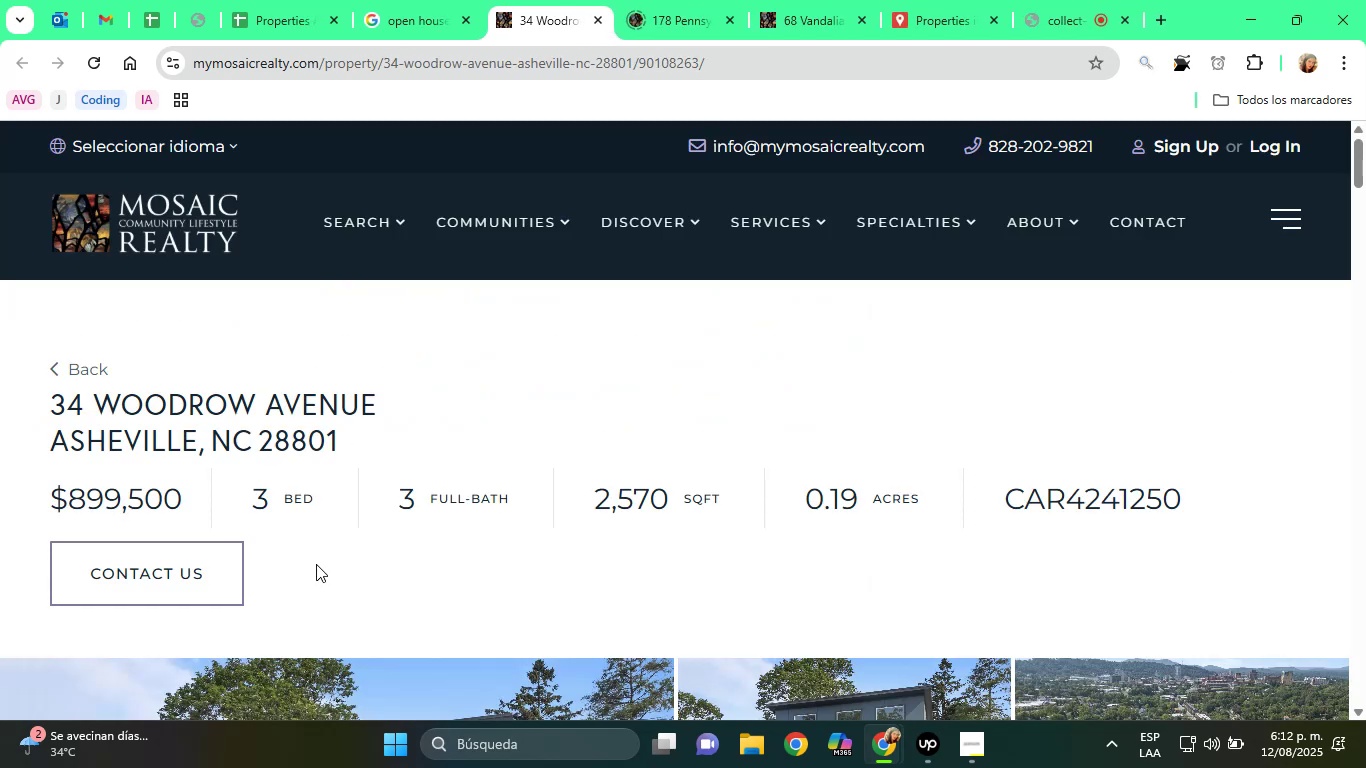 
wait(5.71)
 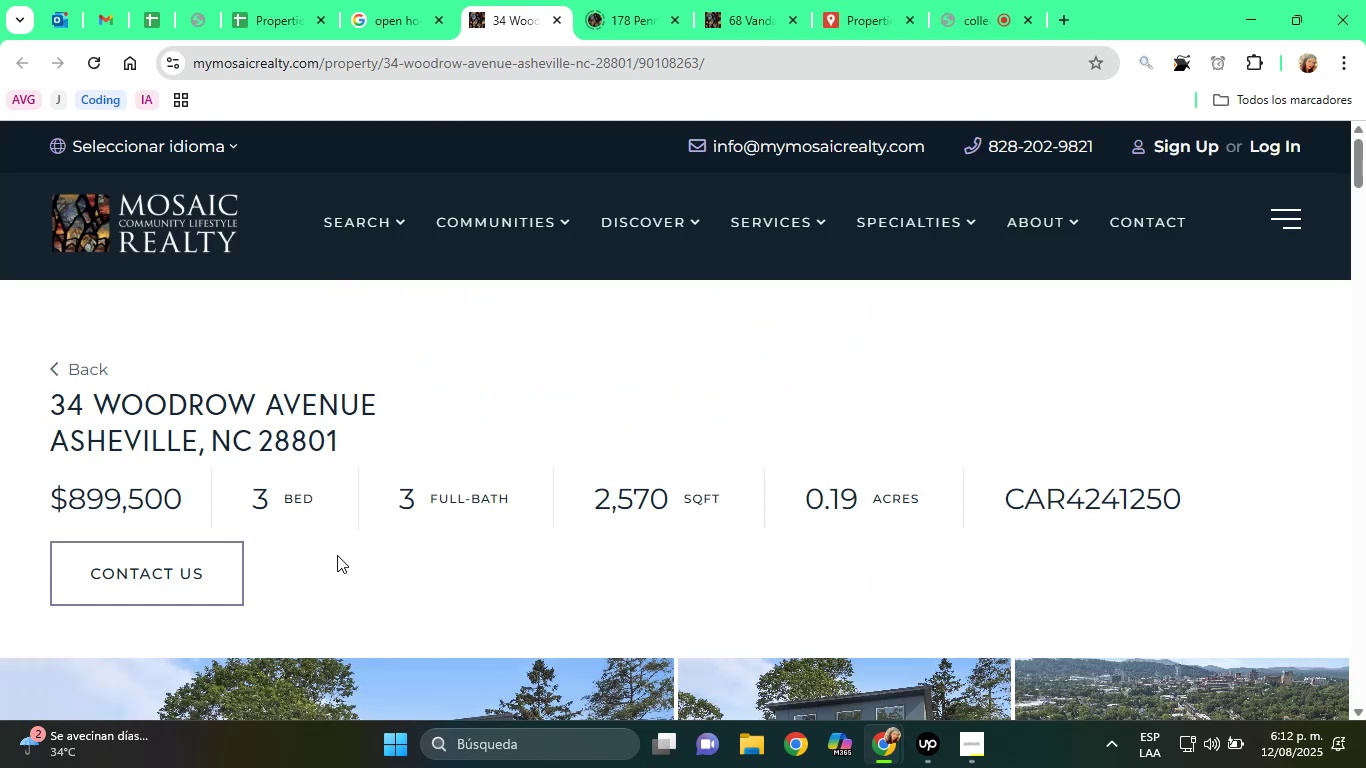 
double_click([165, 412])
 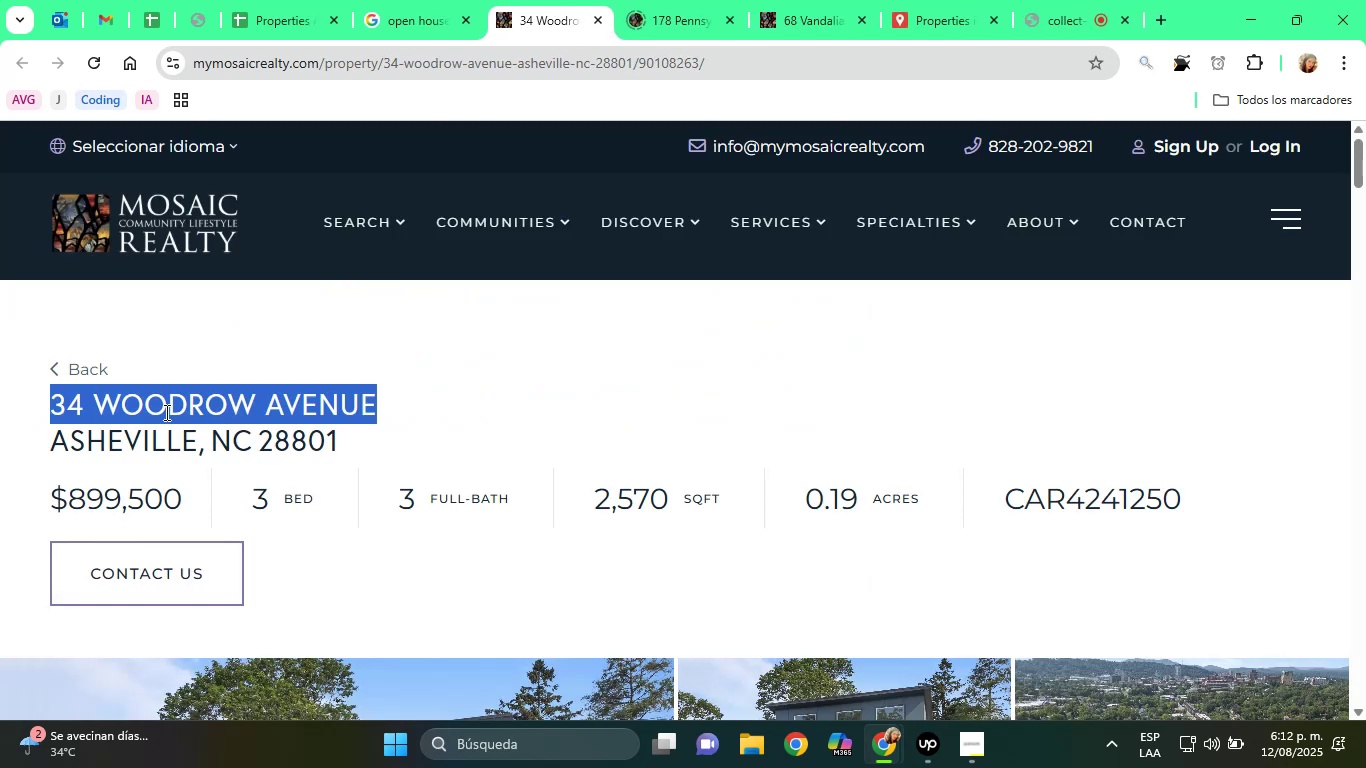 
triple_click([165, 412])
 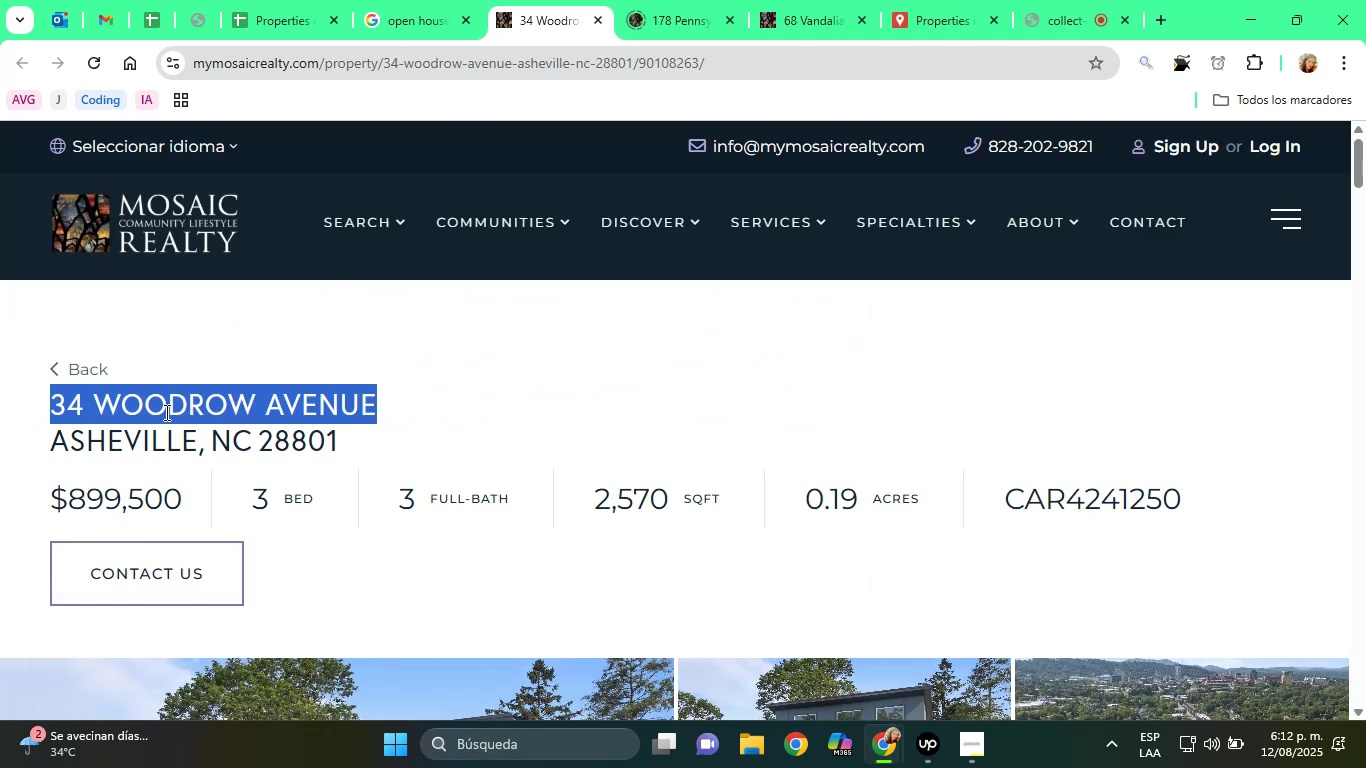 
right_click([165, 412])
 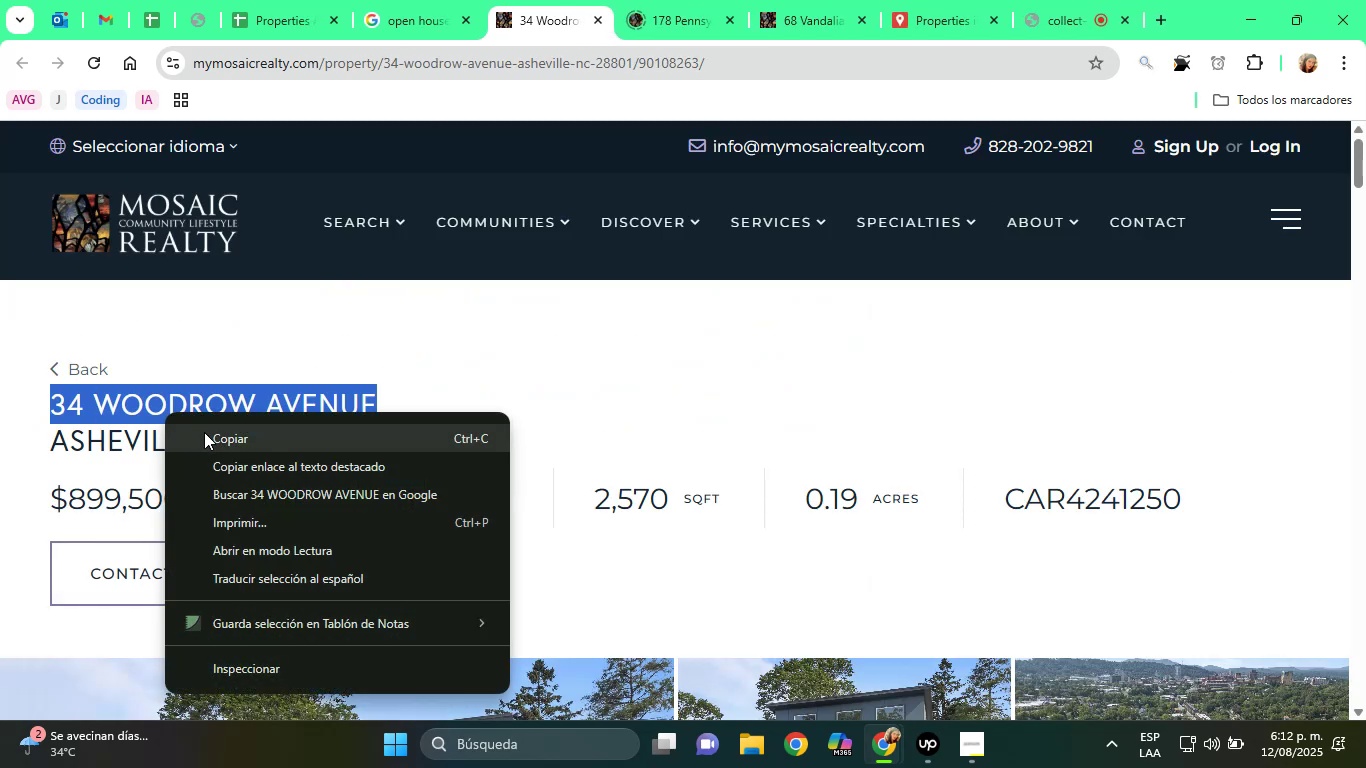 
left_click([209, 433])
 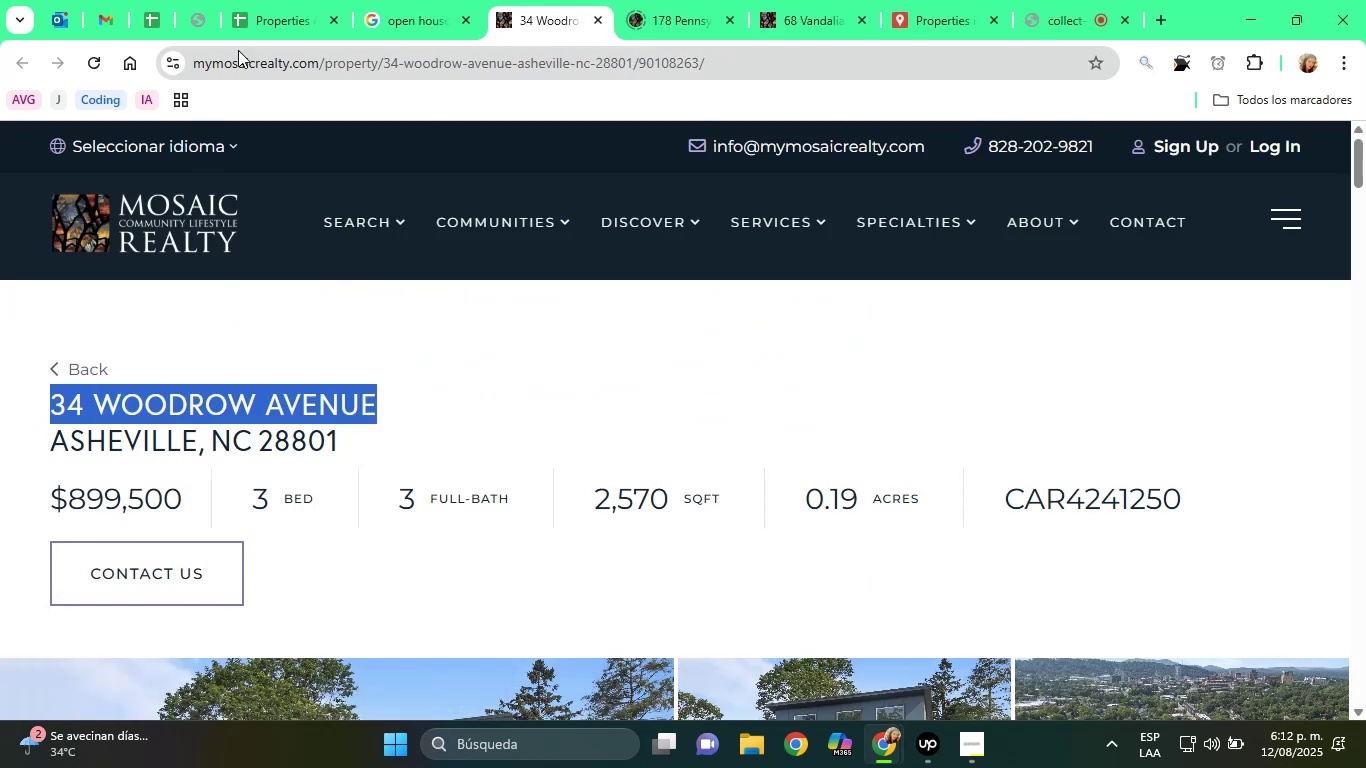 
left_click([246, 29])
 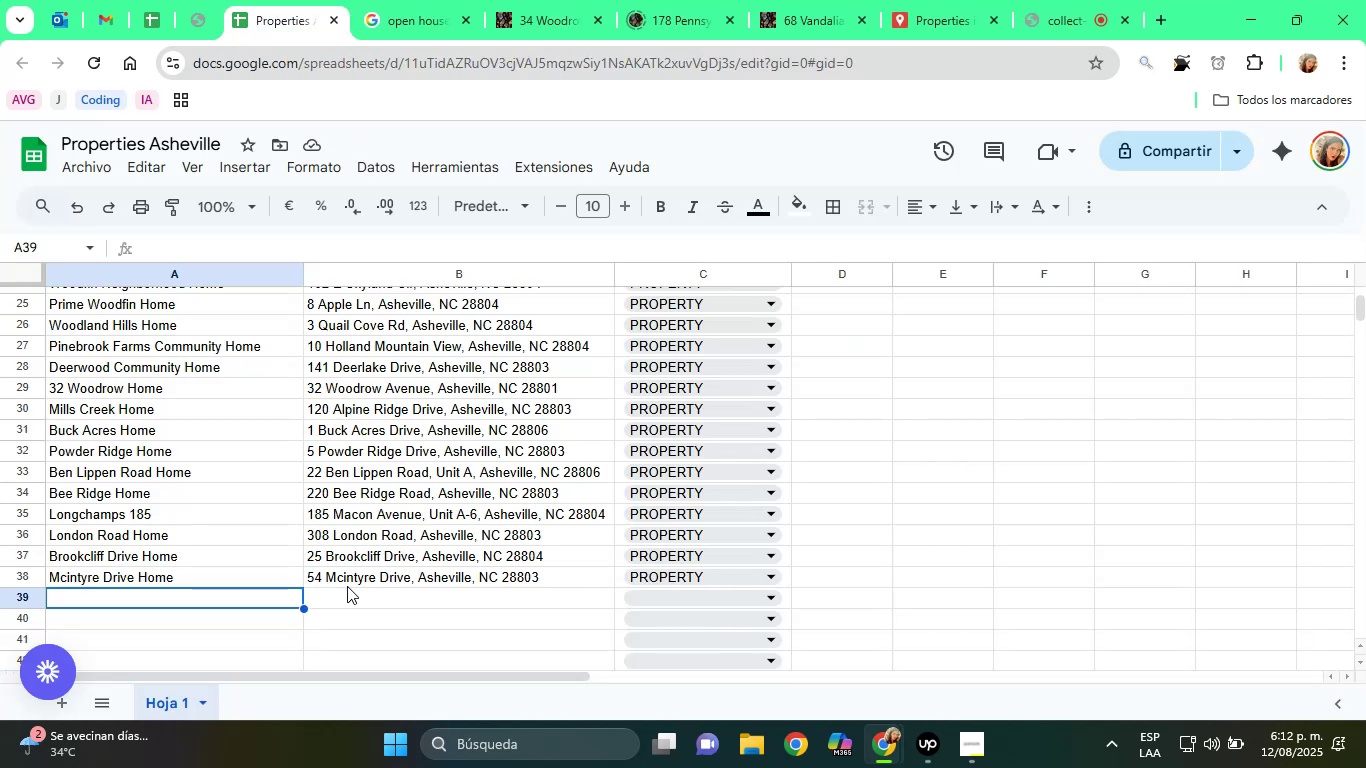 
scroll: coordinate [318, 490], scroll_direction: down, amount: 2.0
 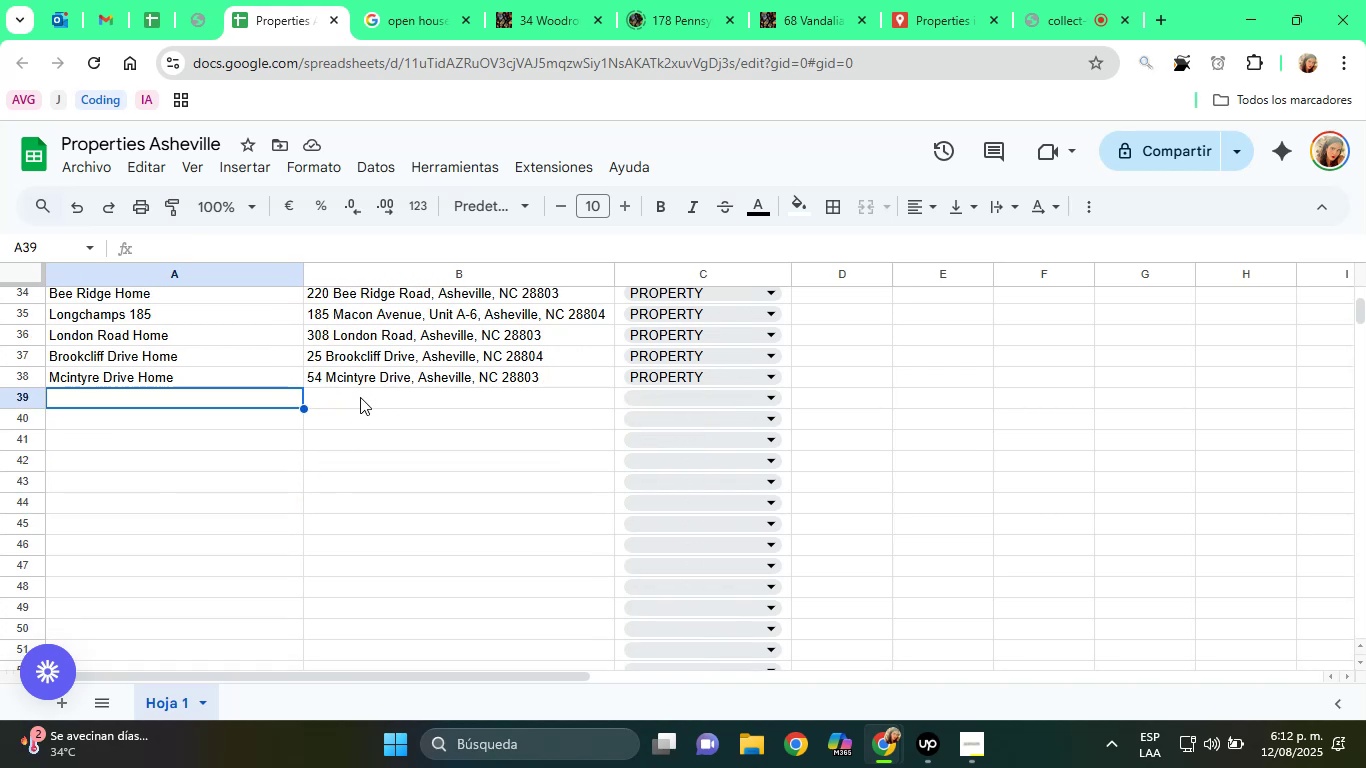 
left_click([360, 396])
 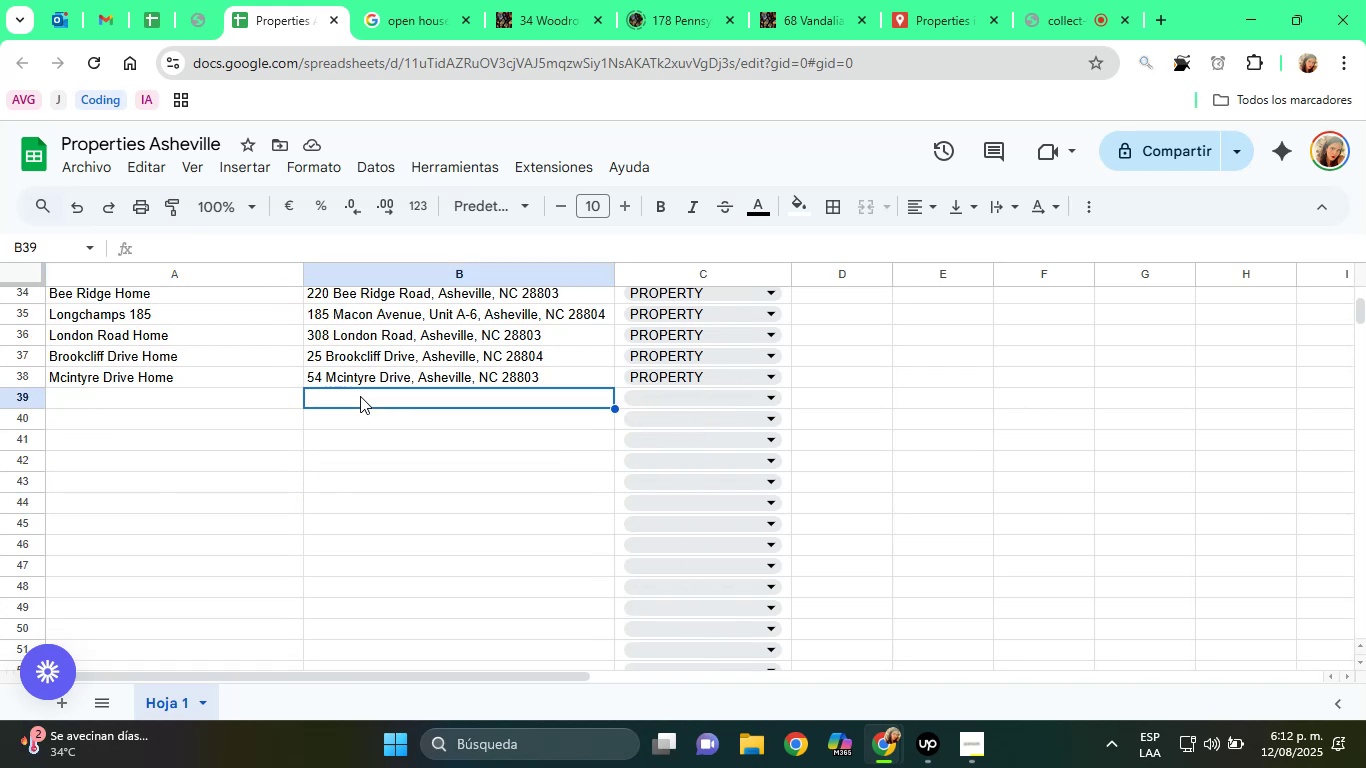 
right_click([360, 396])
 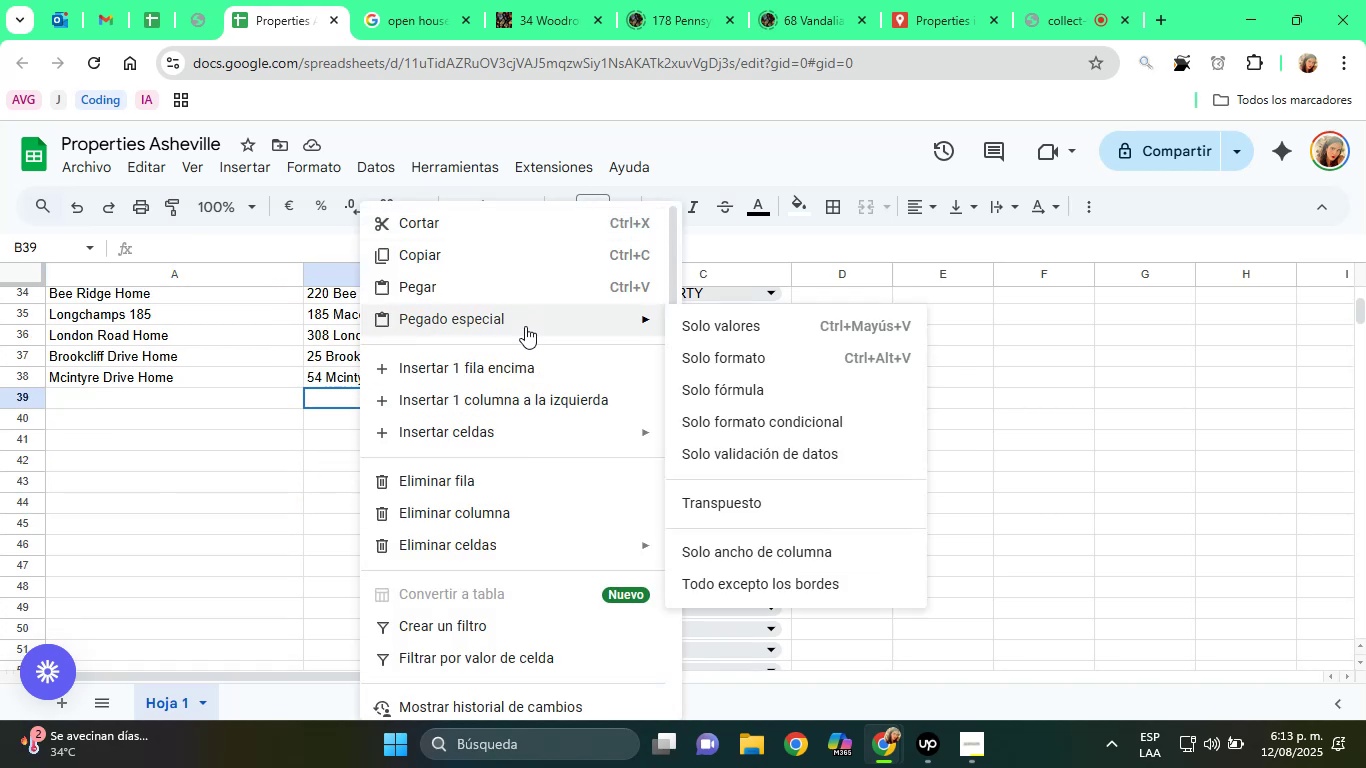 
left_click([819, 315])
 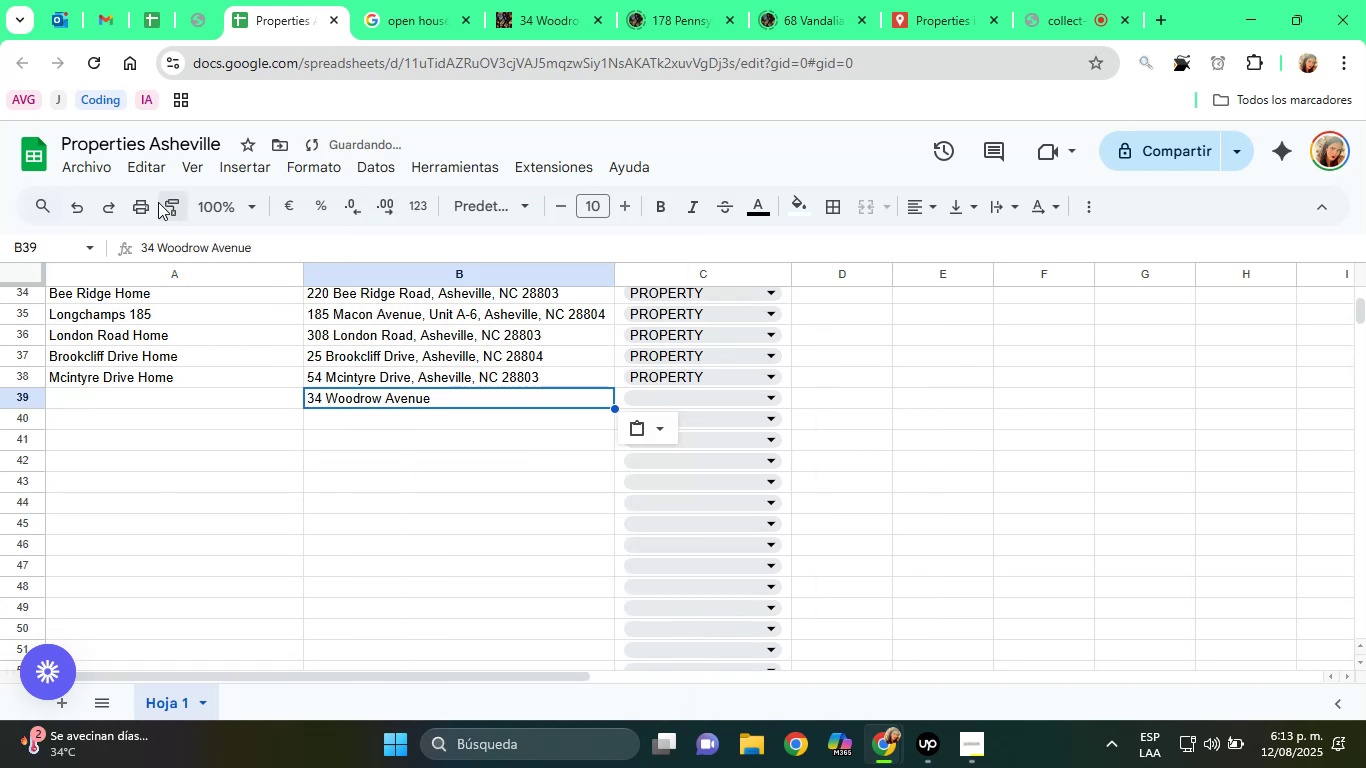 
left_click([279, 244])
 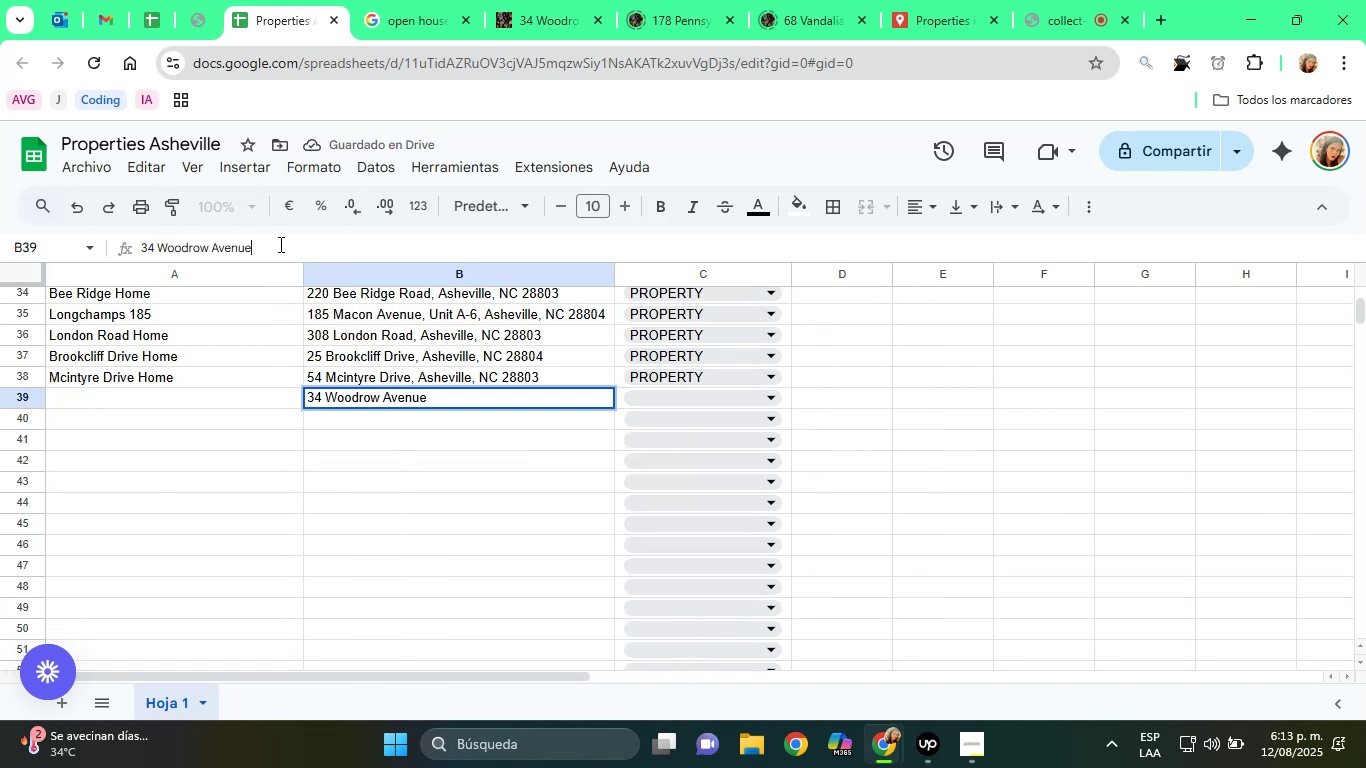 
key(Comma)
 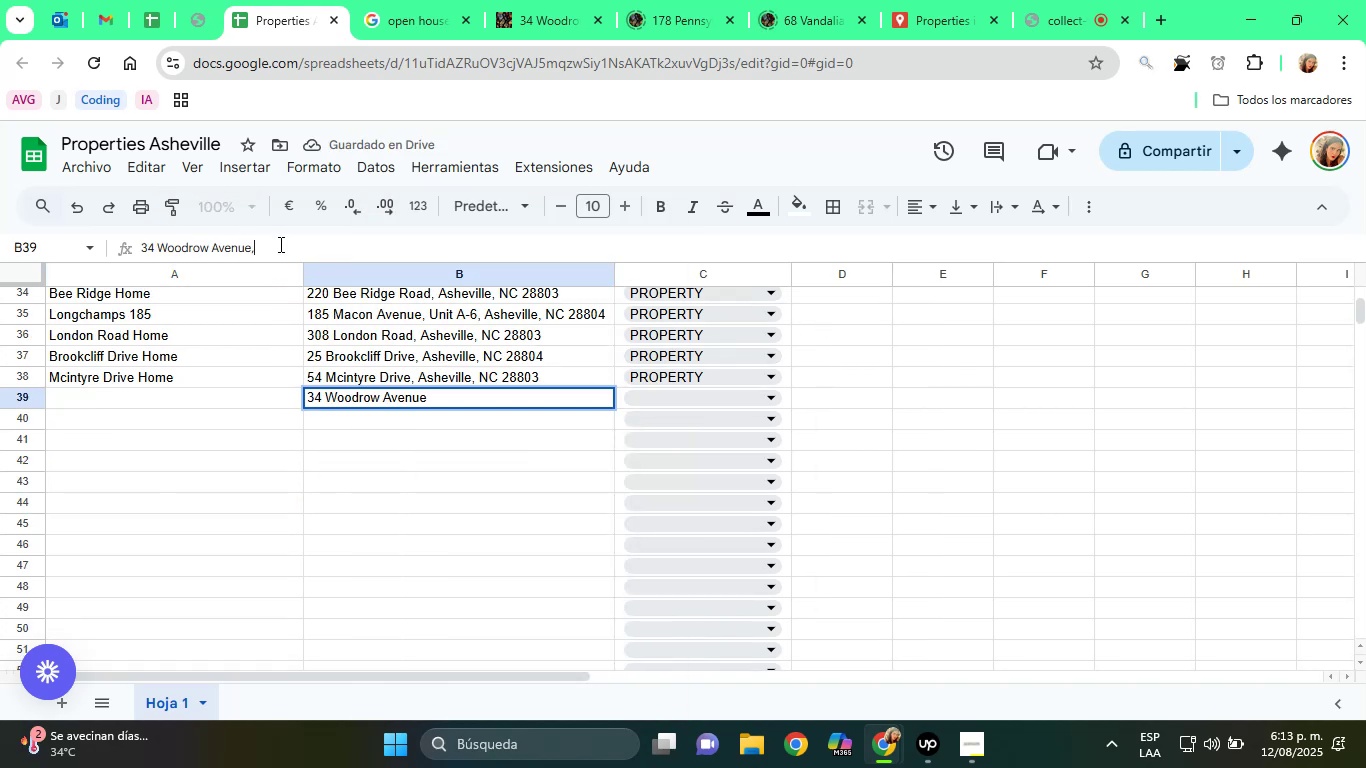 
key(Space)
 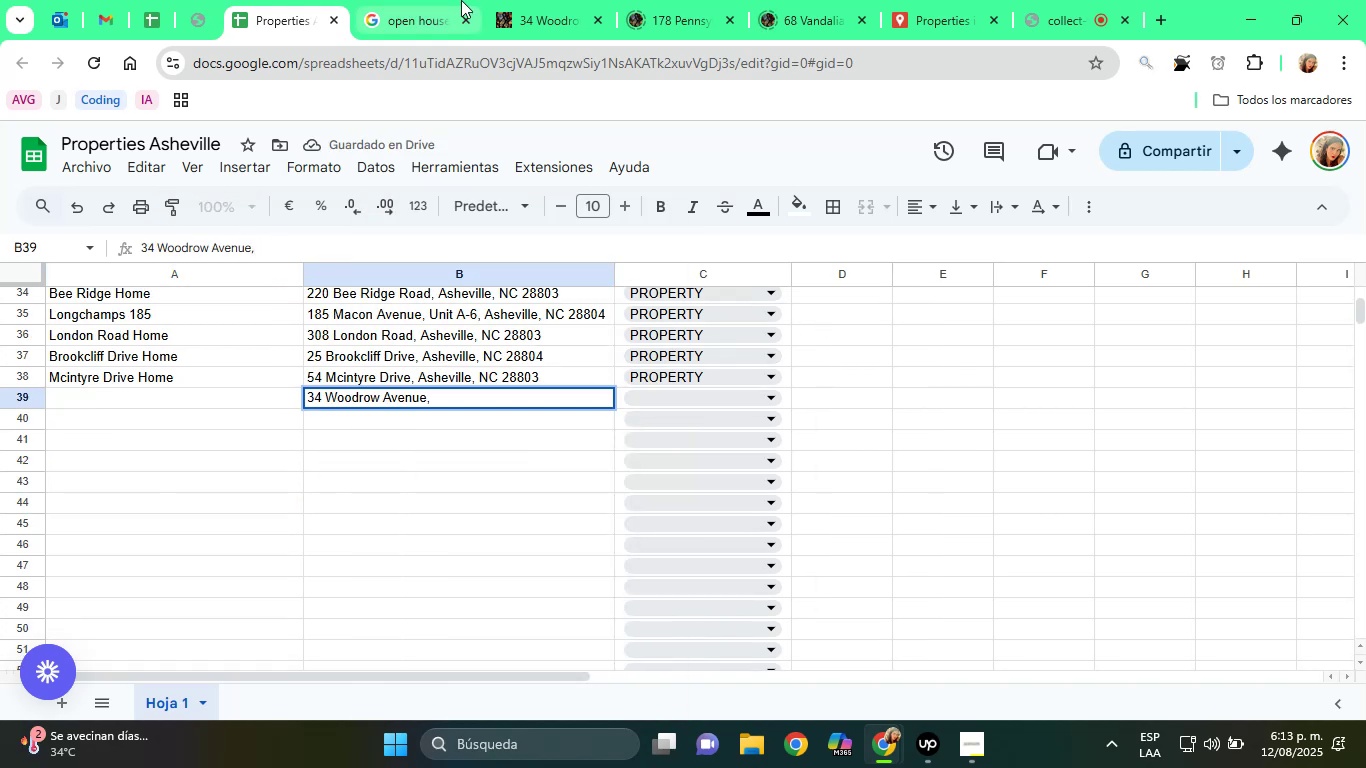 
left_click([507, 0])
 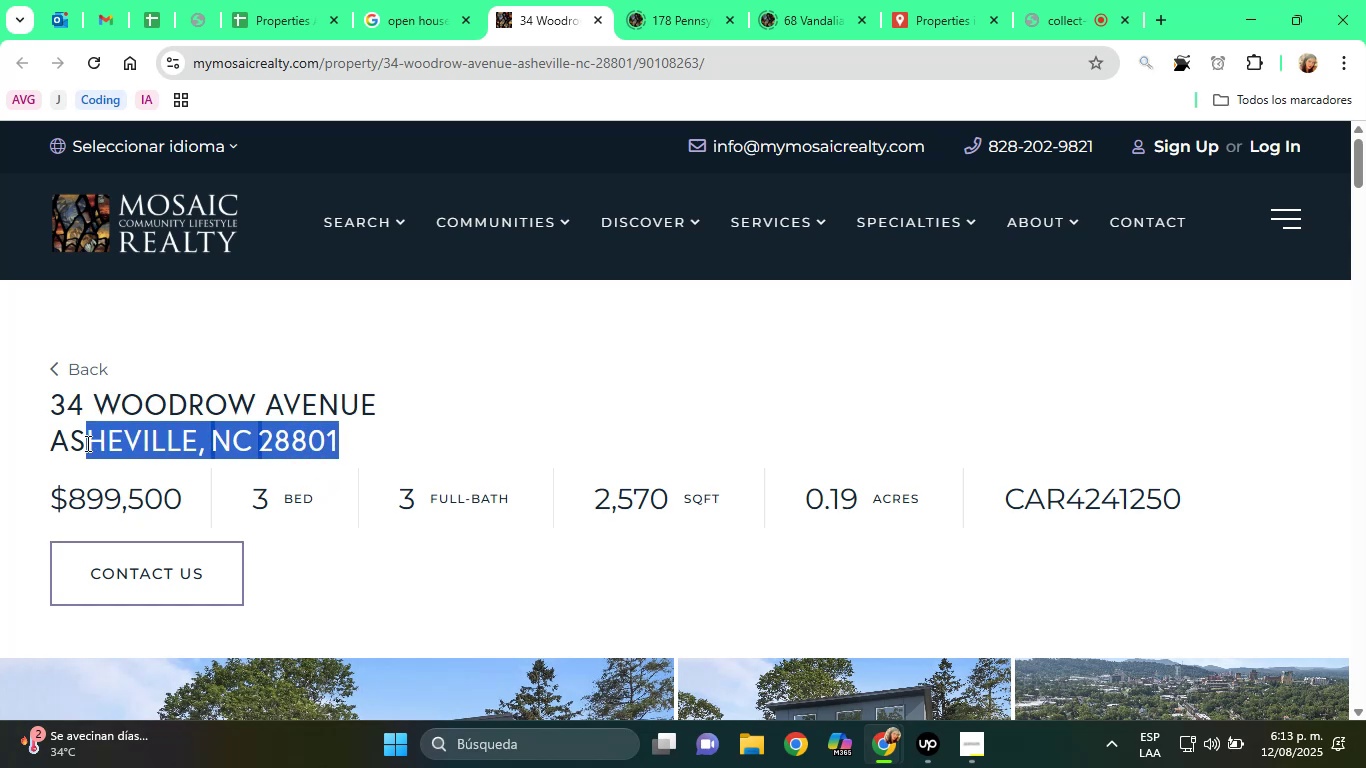 
right_click([61, 441])
 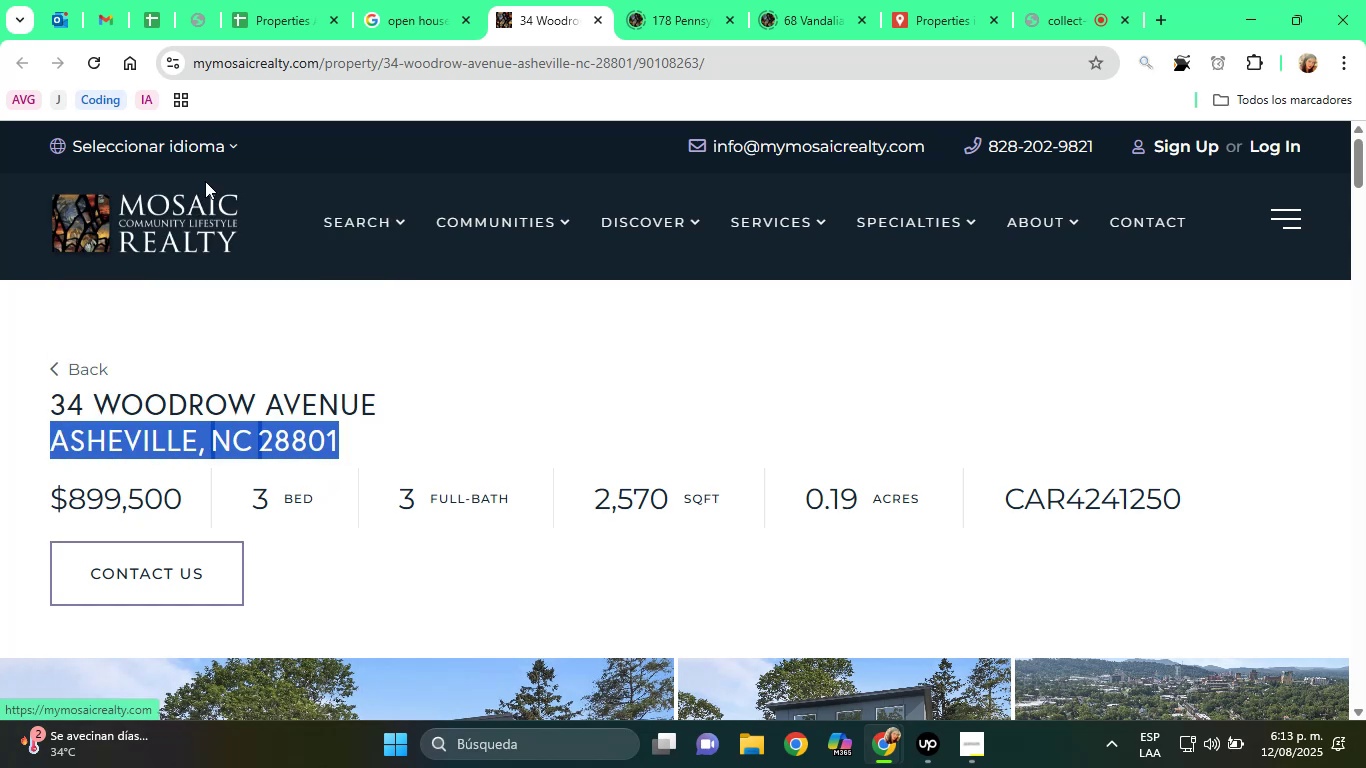 
left_click([359, 8])
 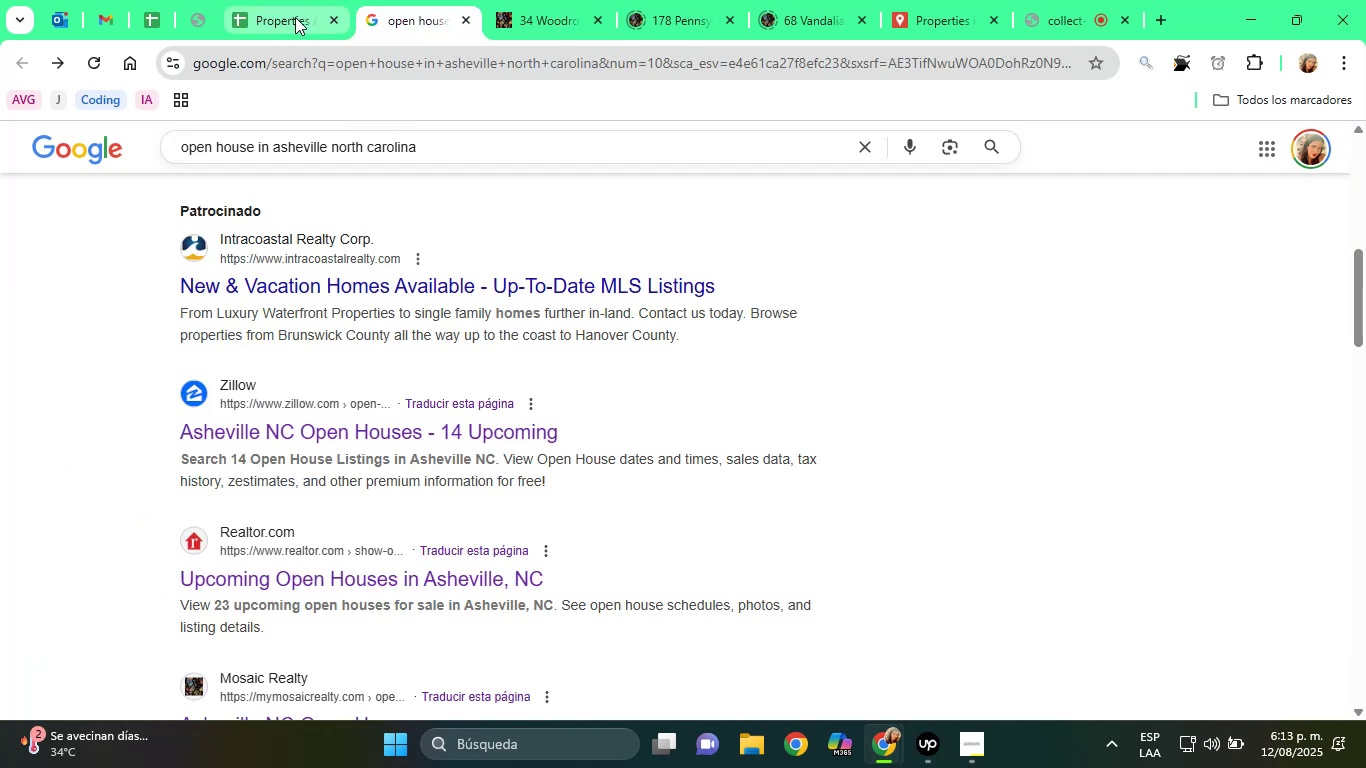 
left_click([295, 17])
 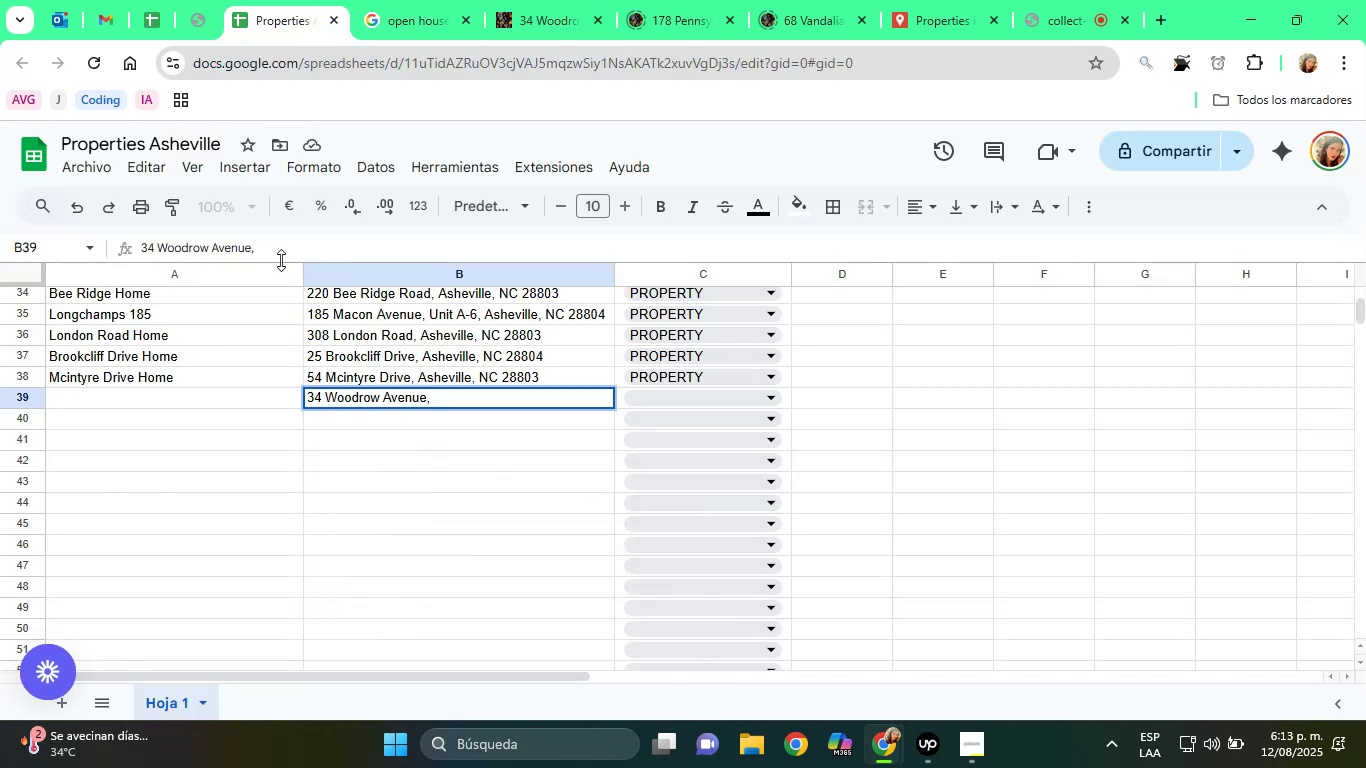 
right_click([267, 245])
 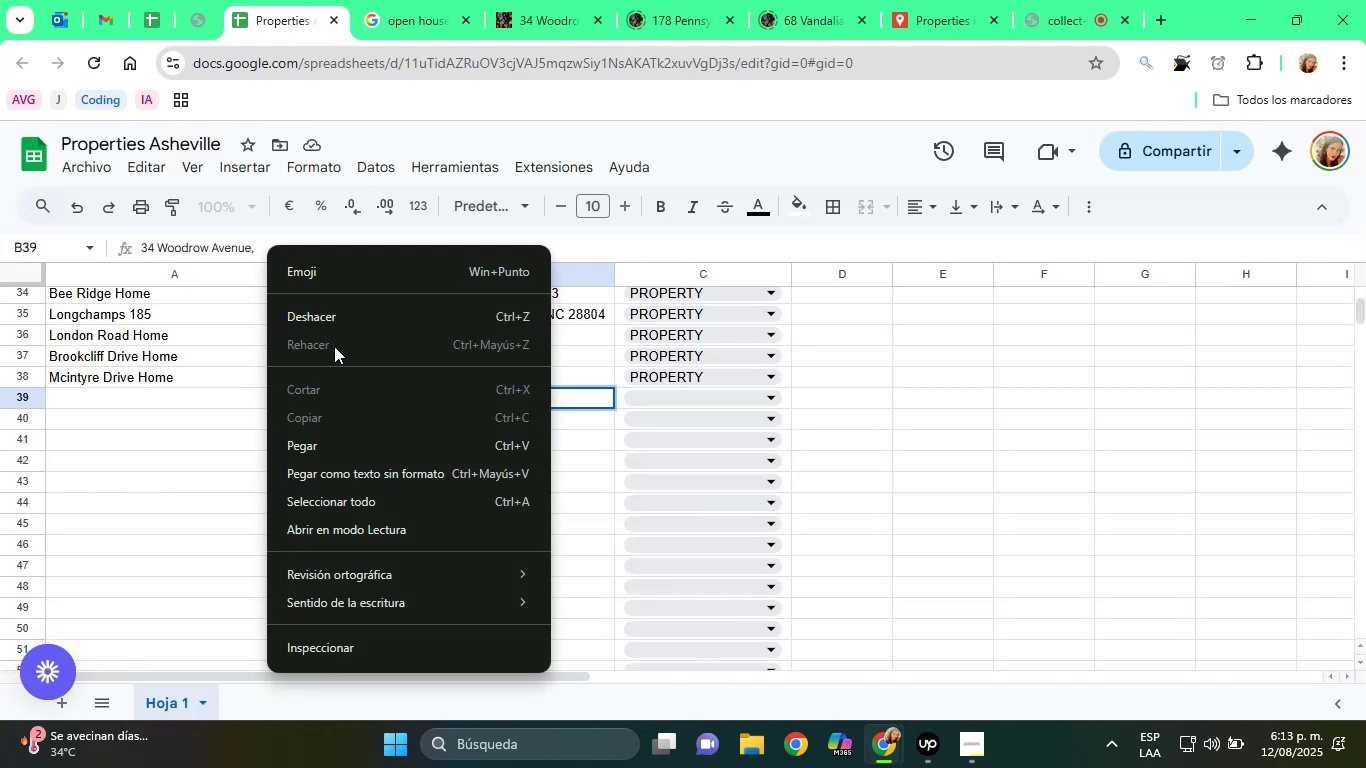 
left_click([330, 445])
 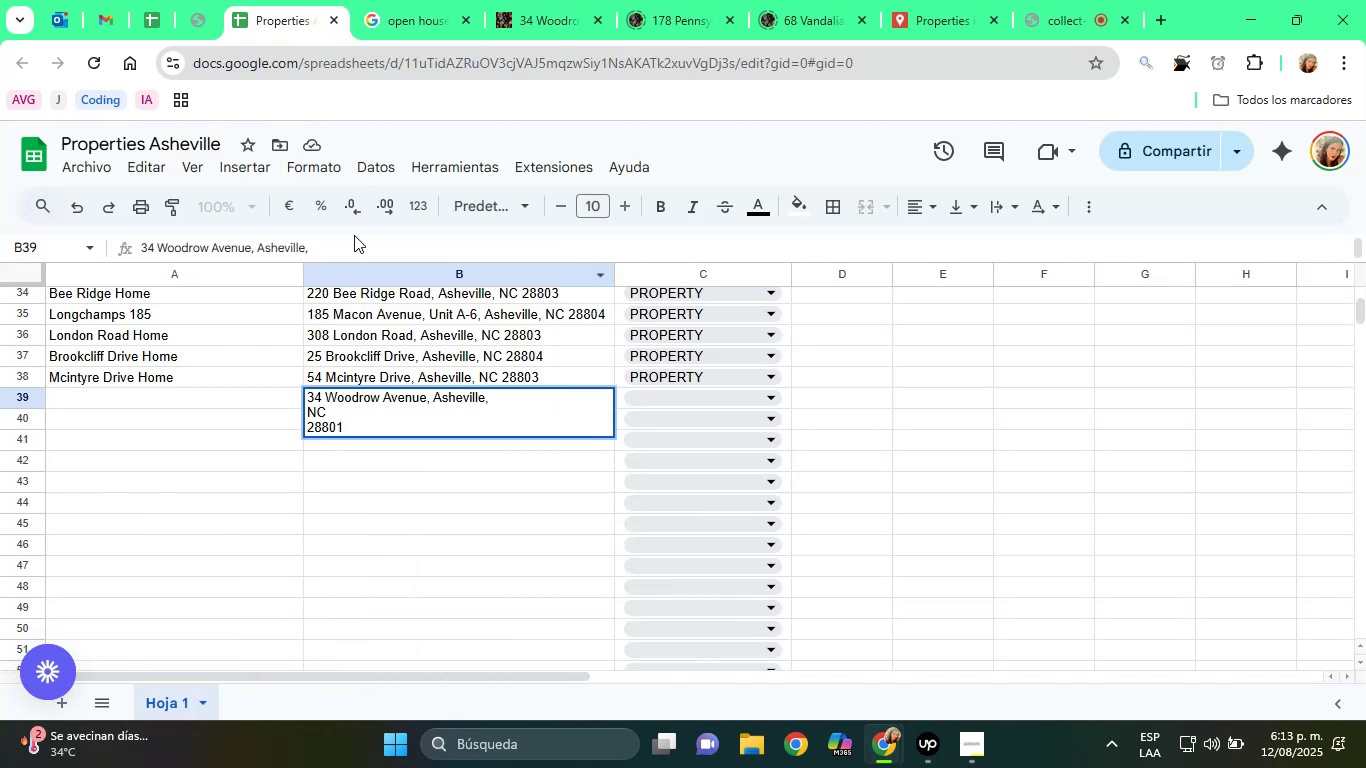 
left_click([354, 226])
 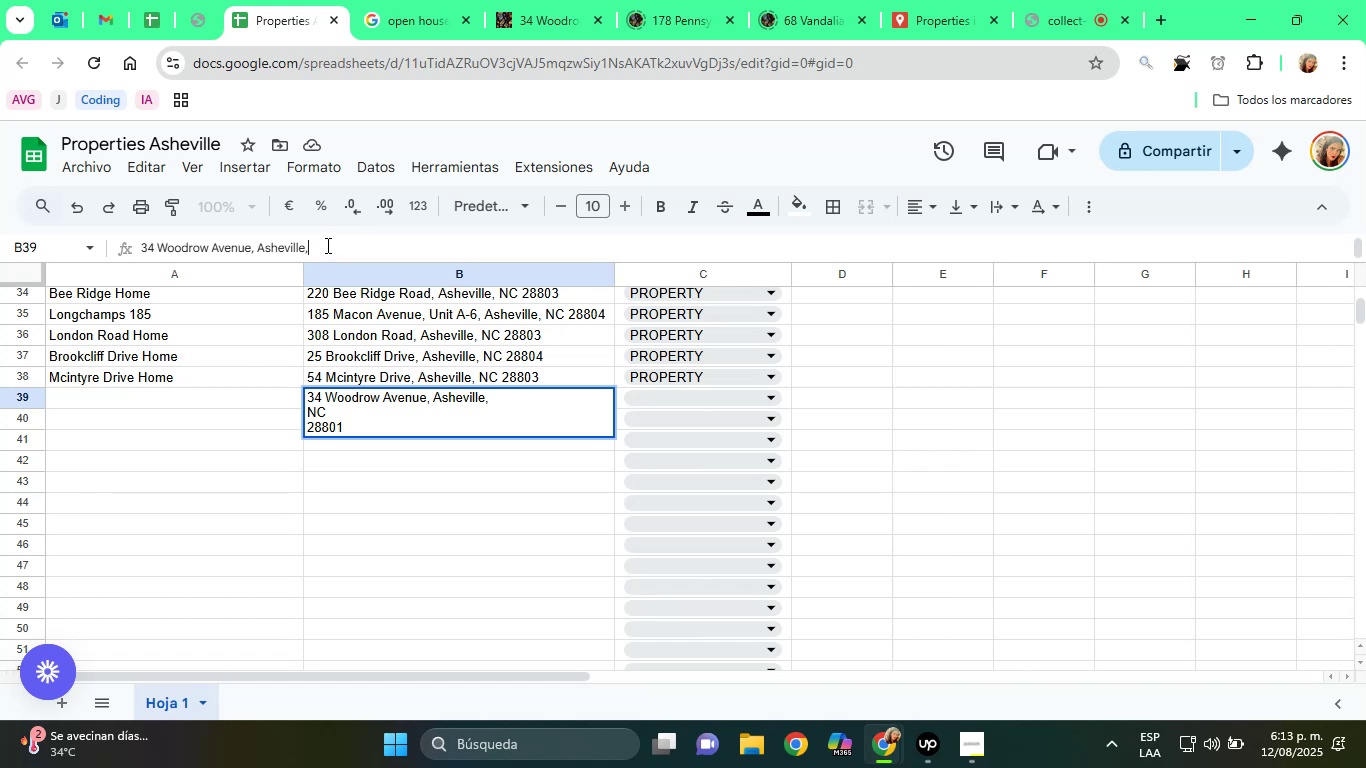 
key(Space)
 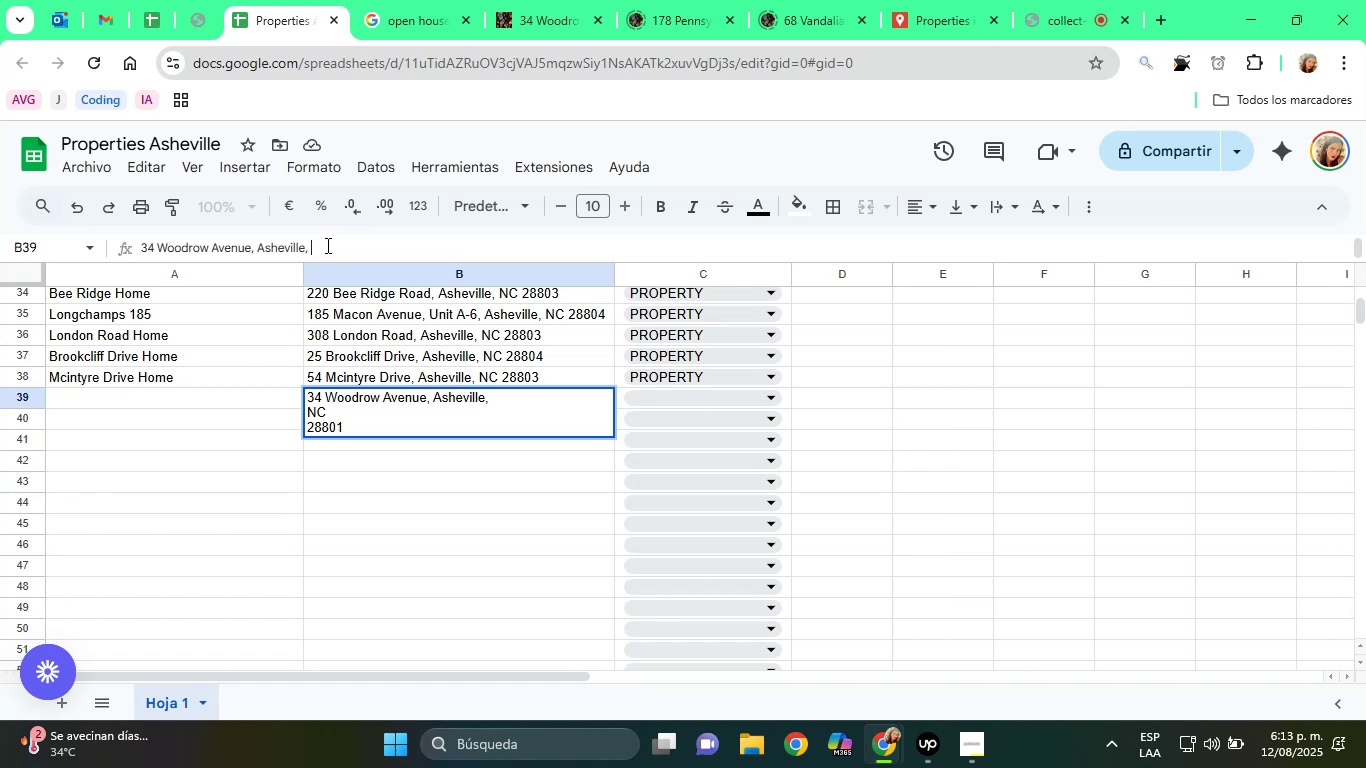 
key(Delete)
 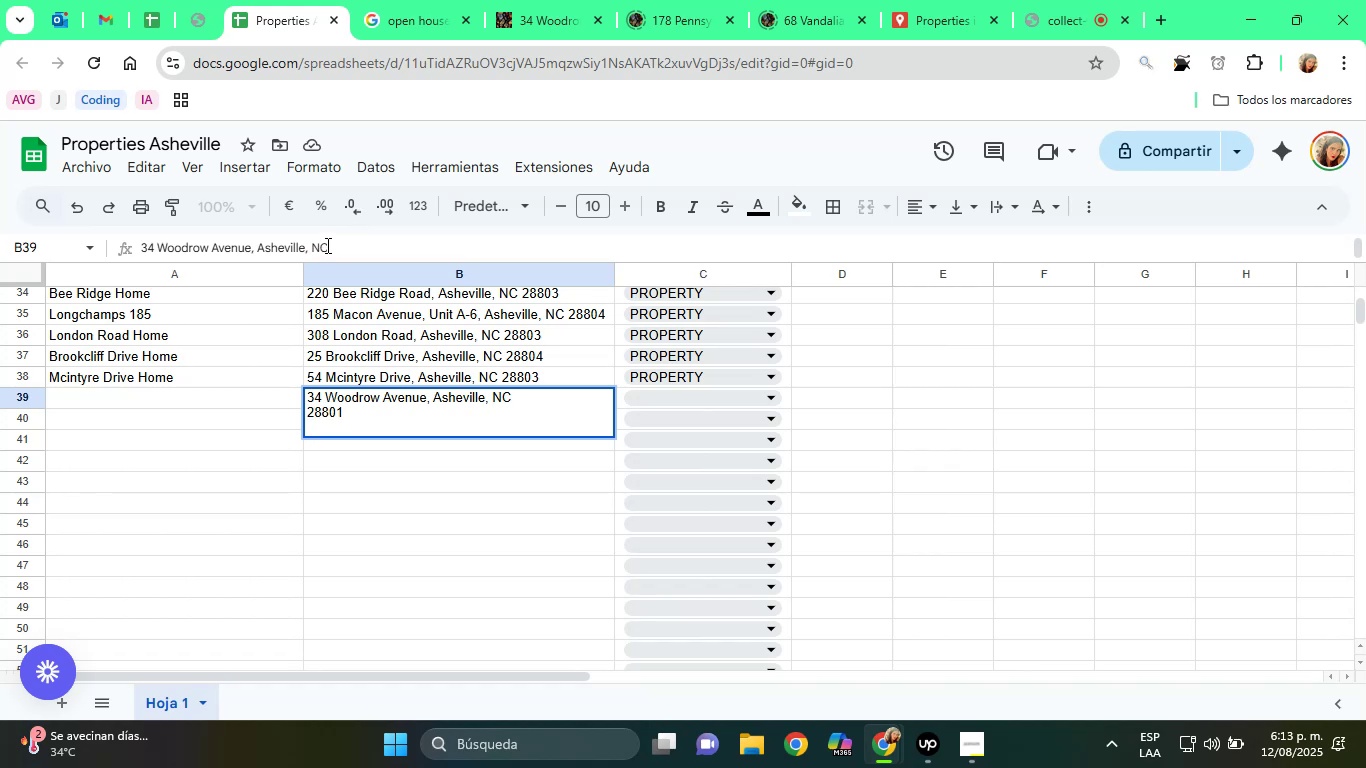 
key(End)
 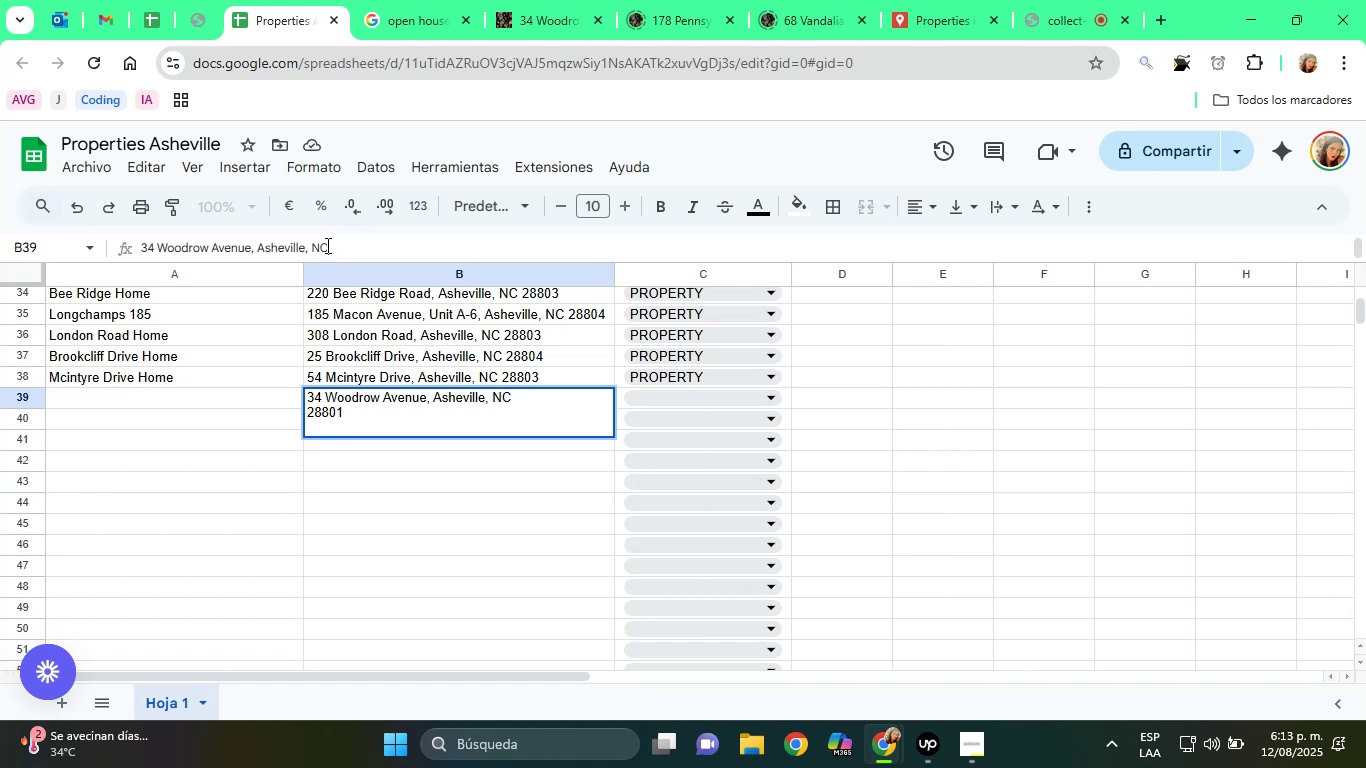 
key(Space)
 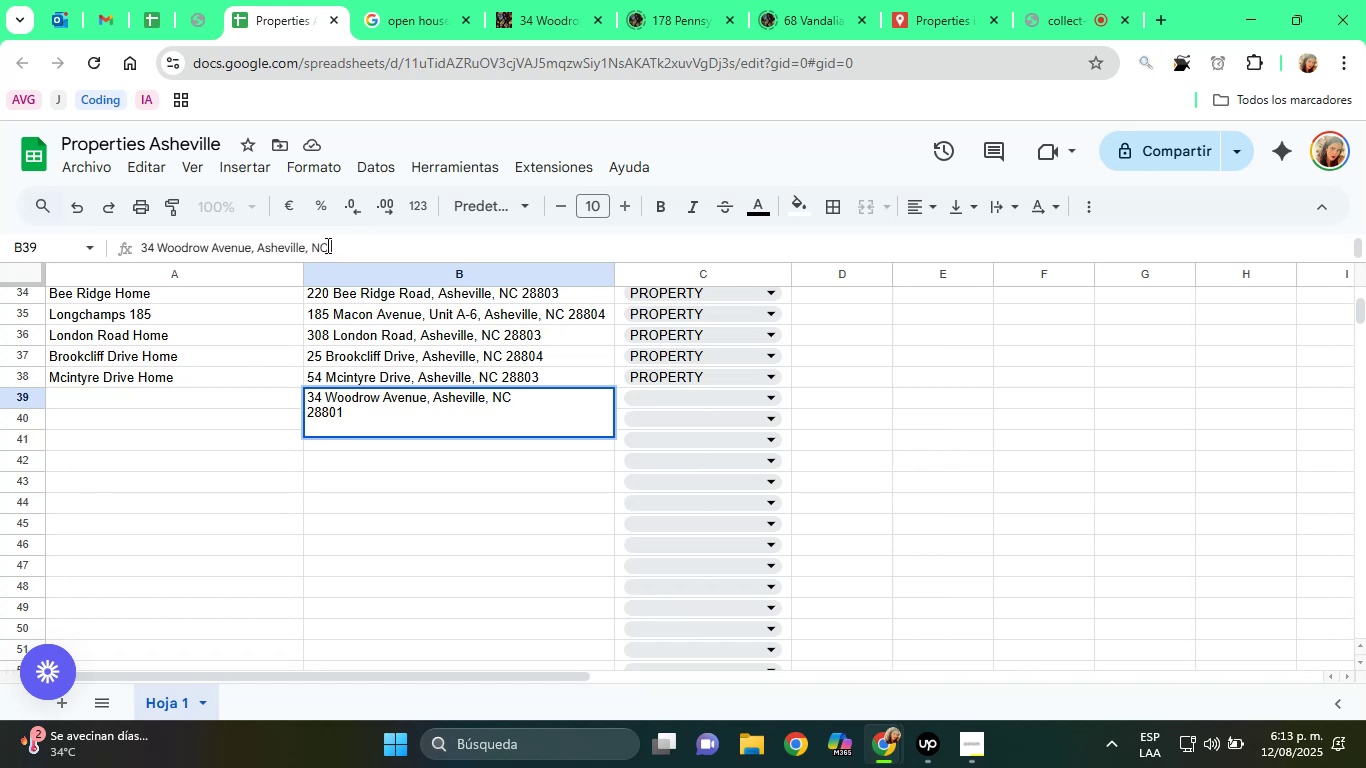 
key(Delete)
 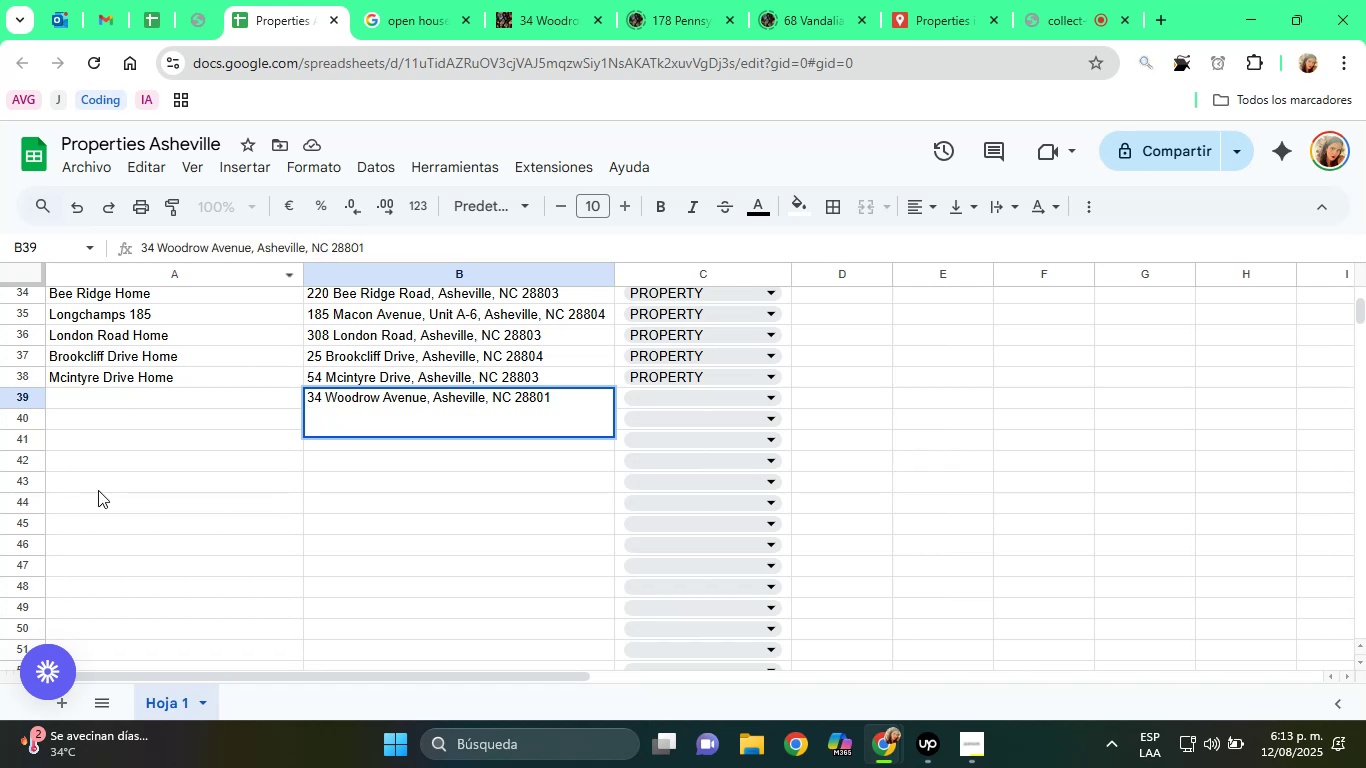 
wait(6.95)
 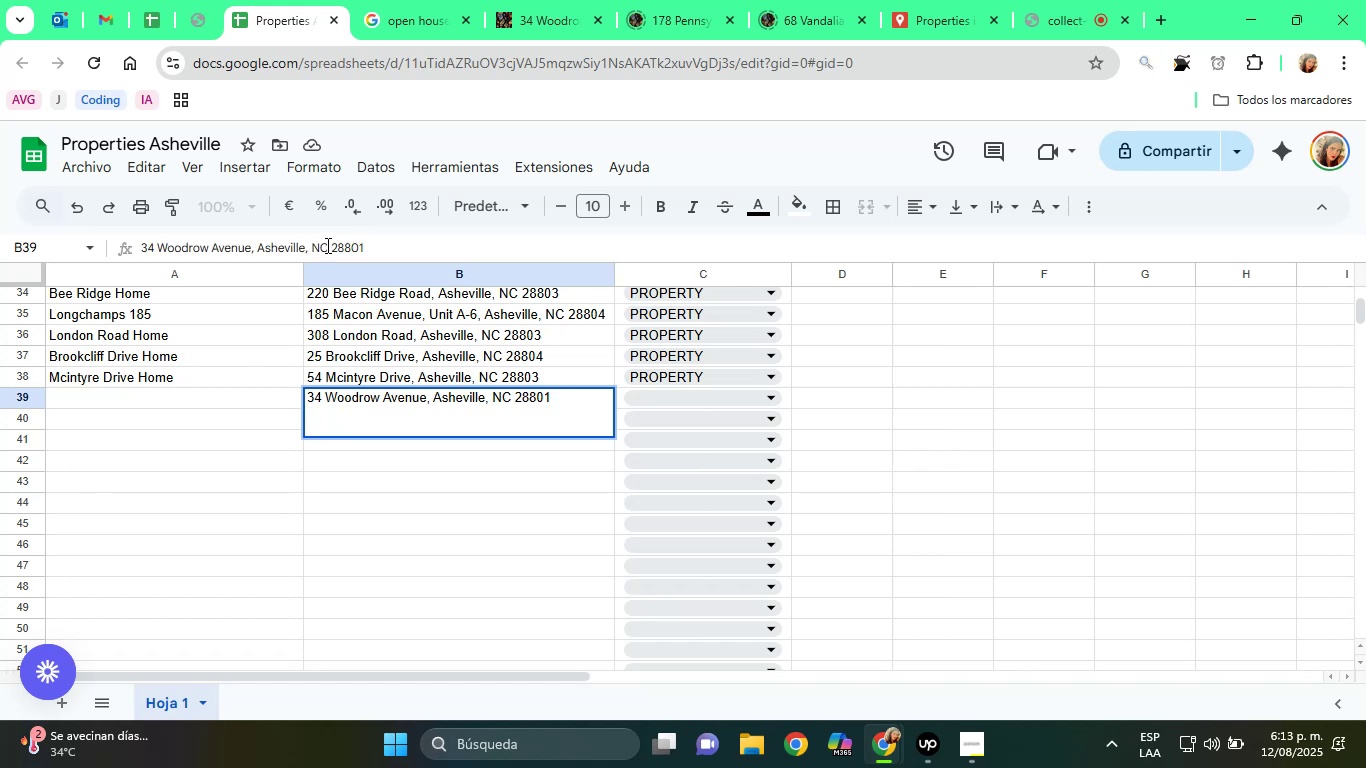 
left_click([398, 248])
 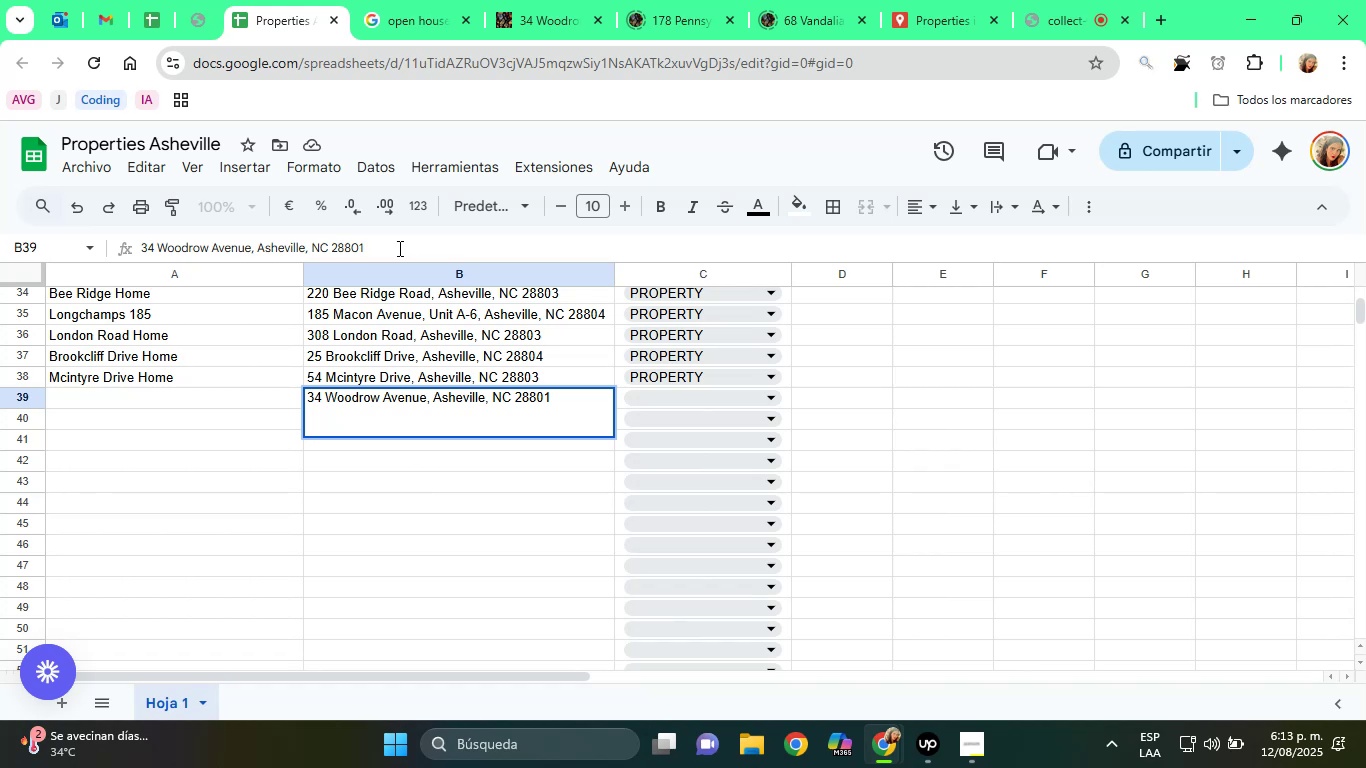 
key(Delete)
 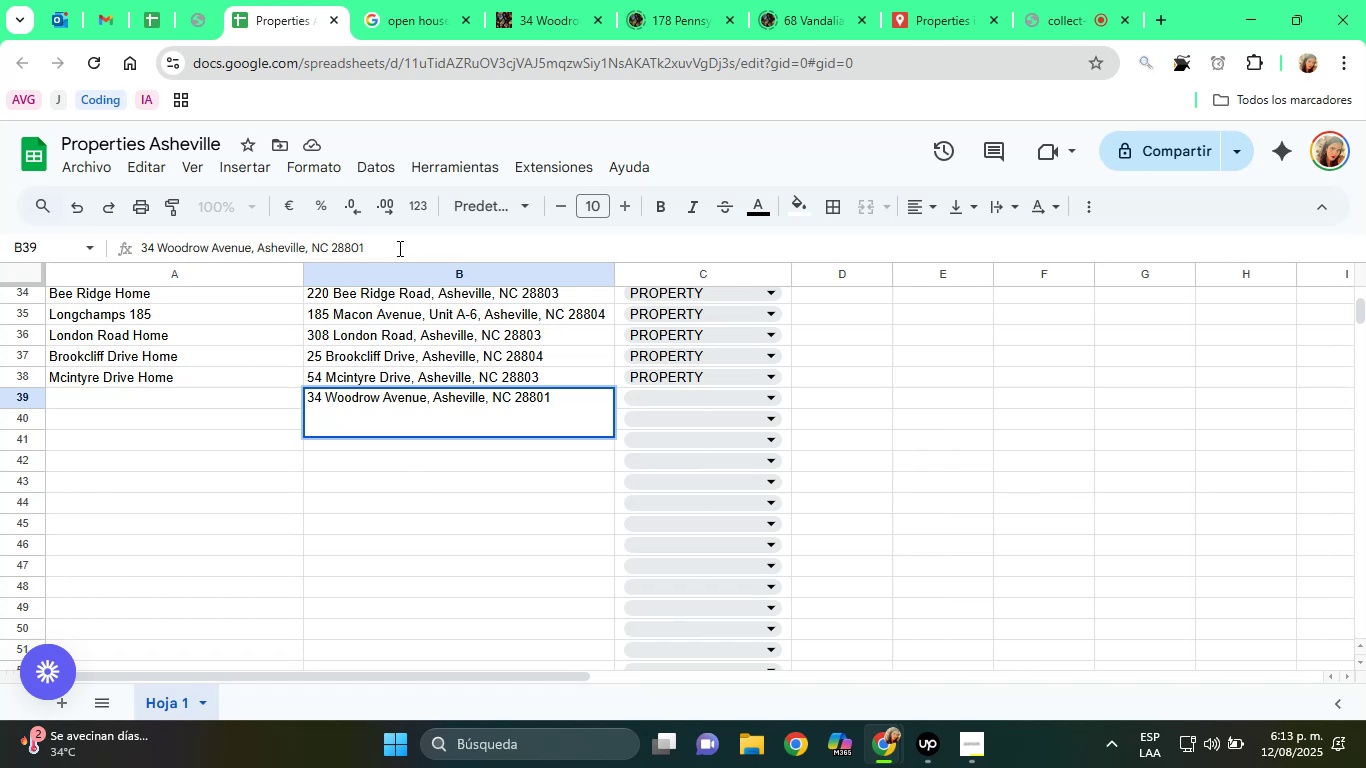 
key(Delete)
 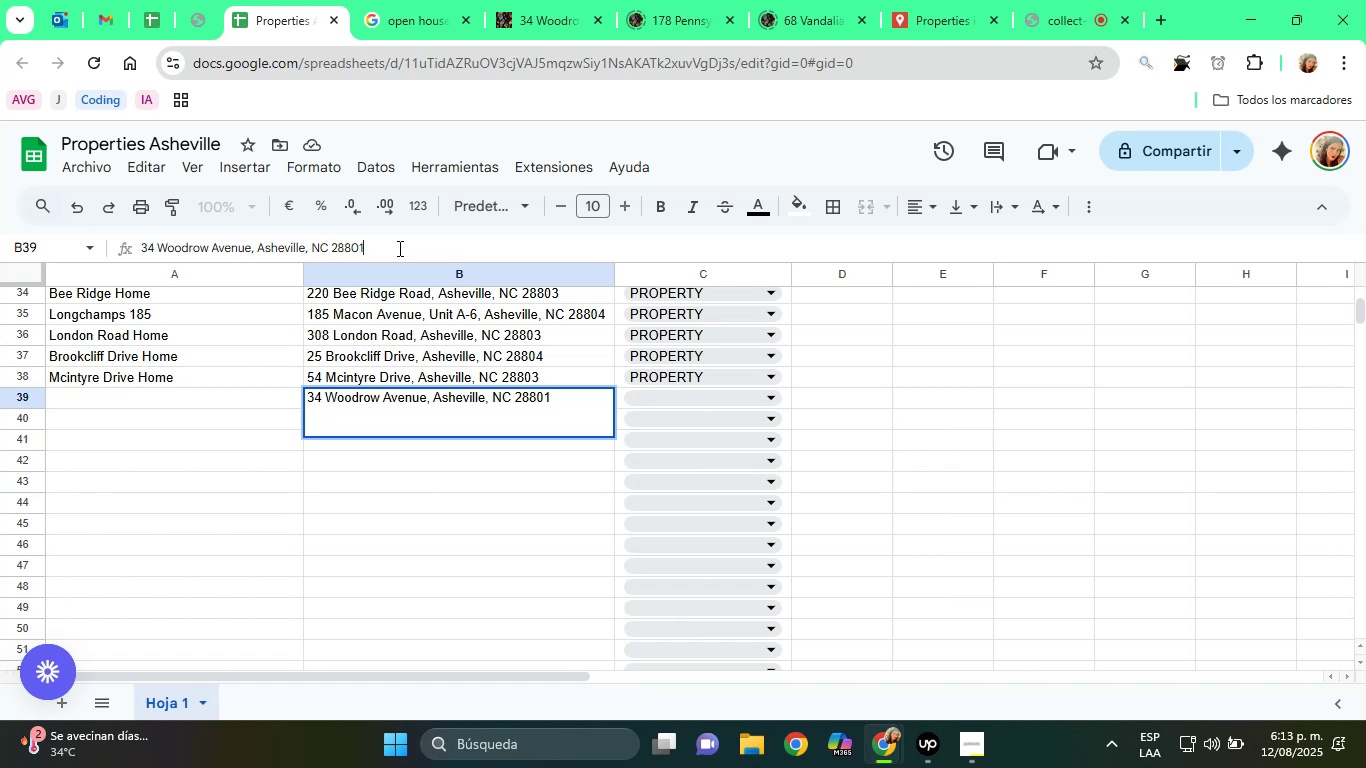 
key(Enter)
 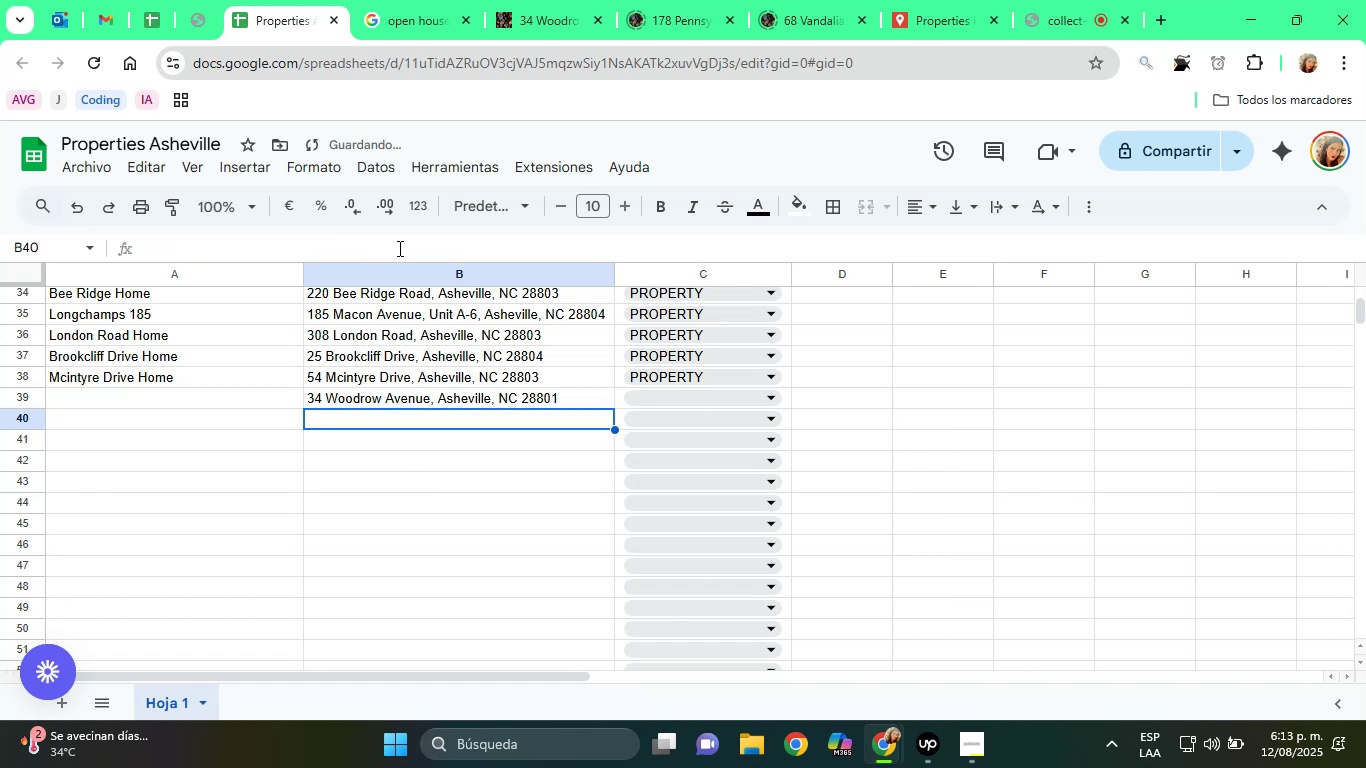 
key(ArrowUp)
 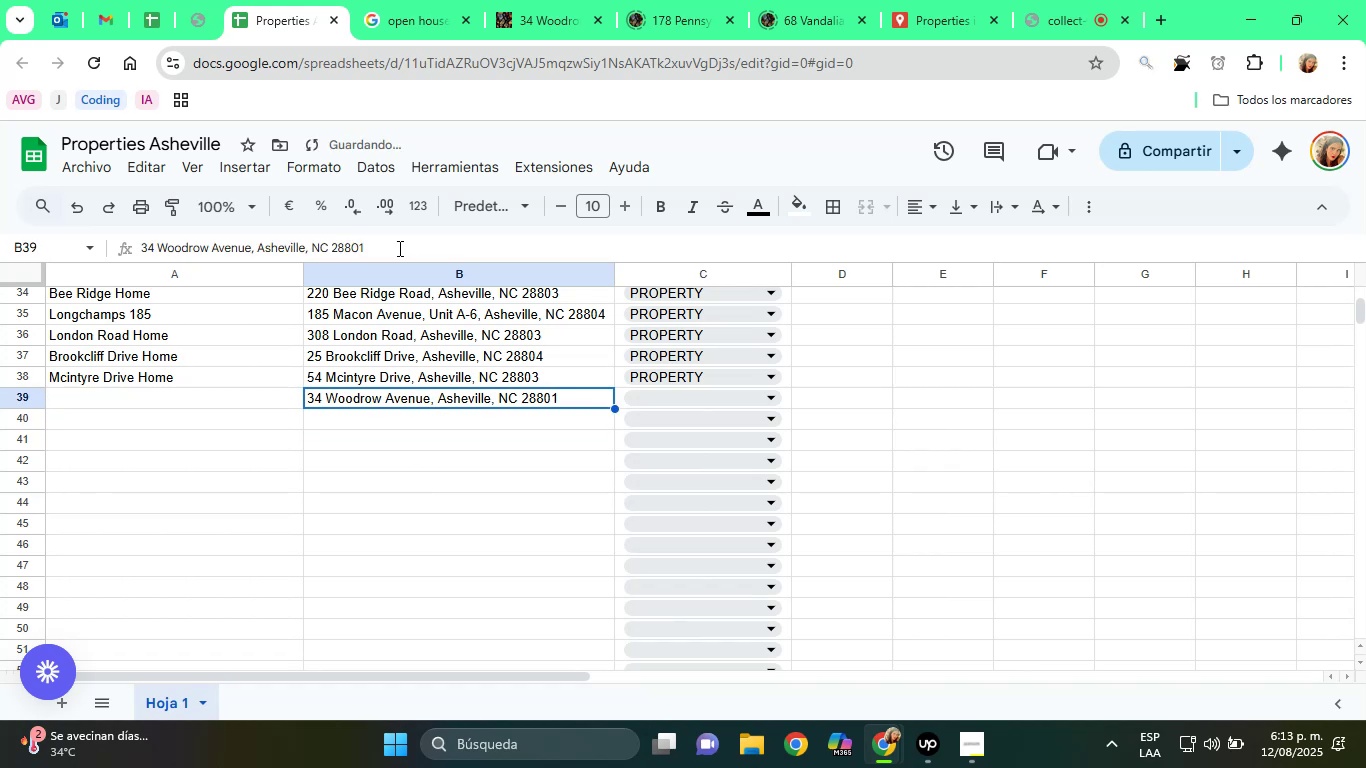 
key(ArrowRight)
 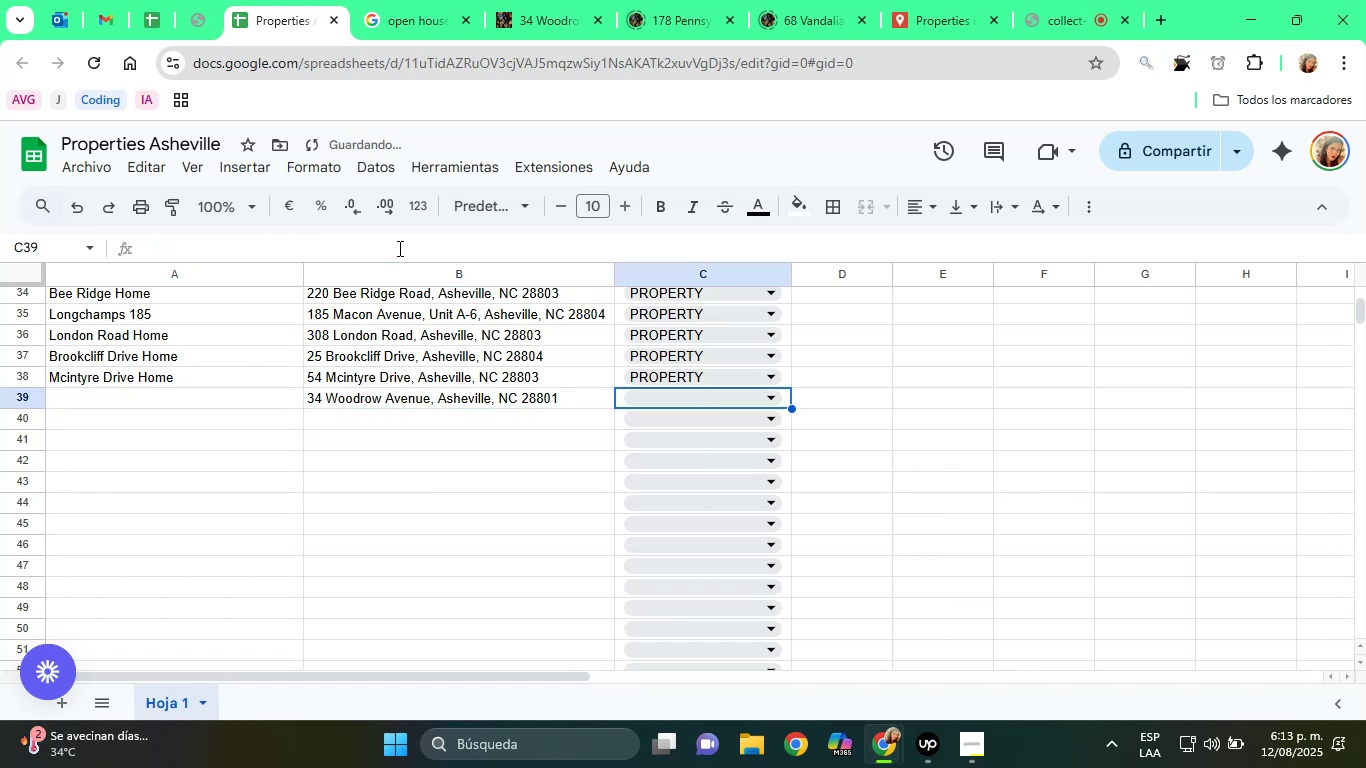 
key(P)
 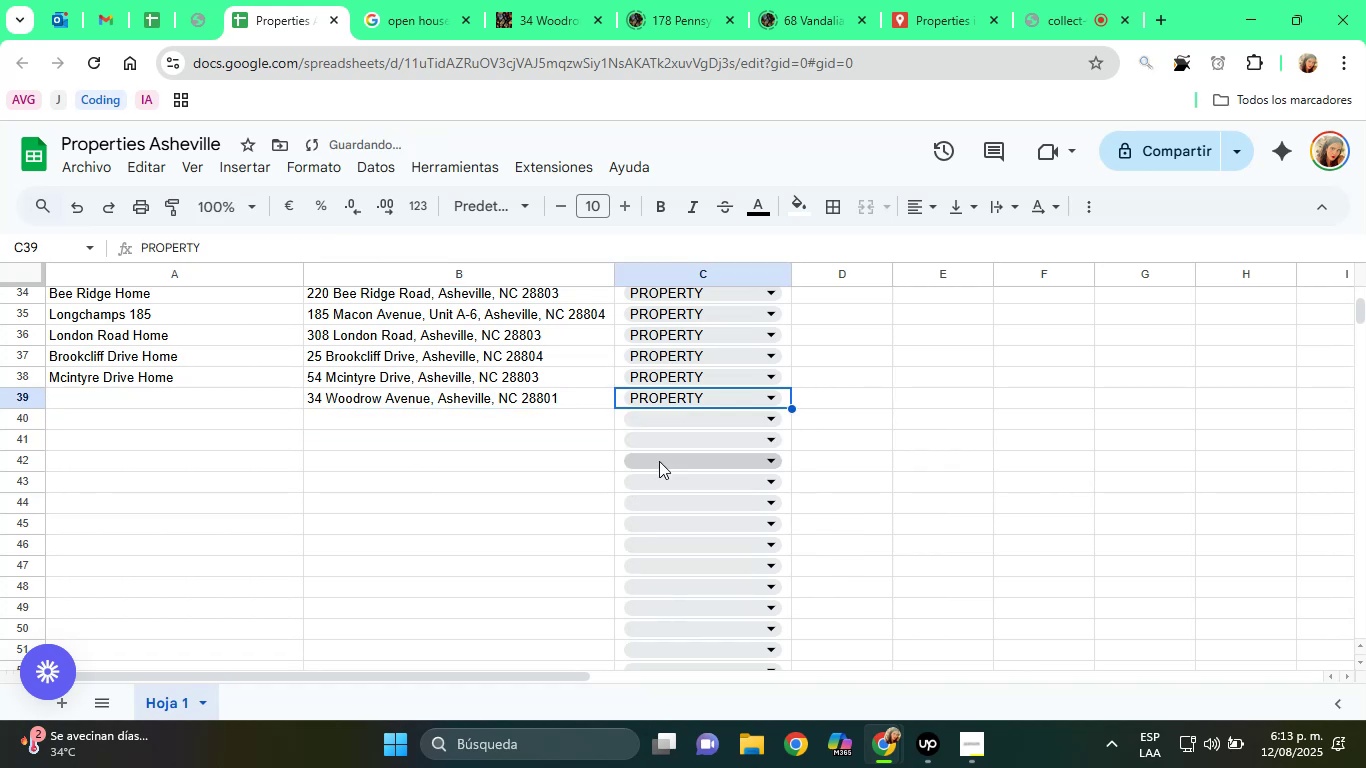 
wait(5.02)
 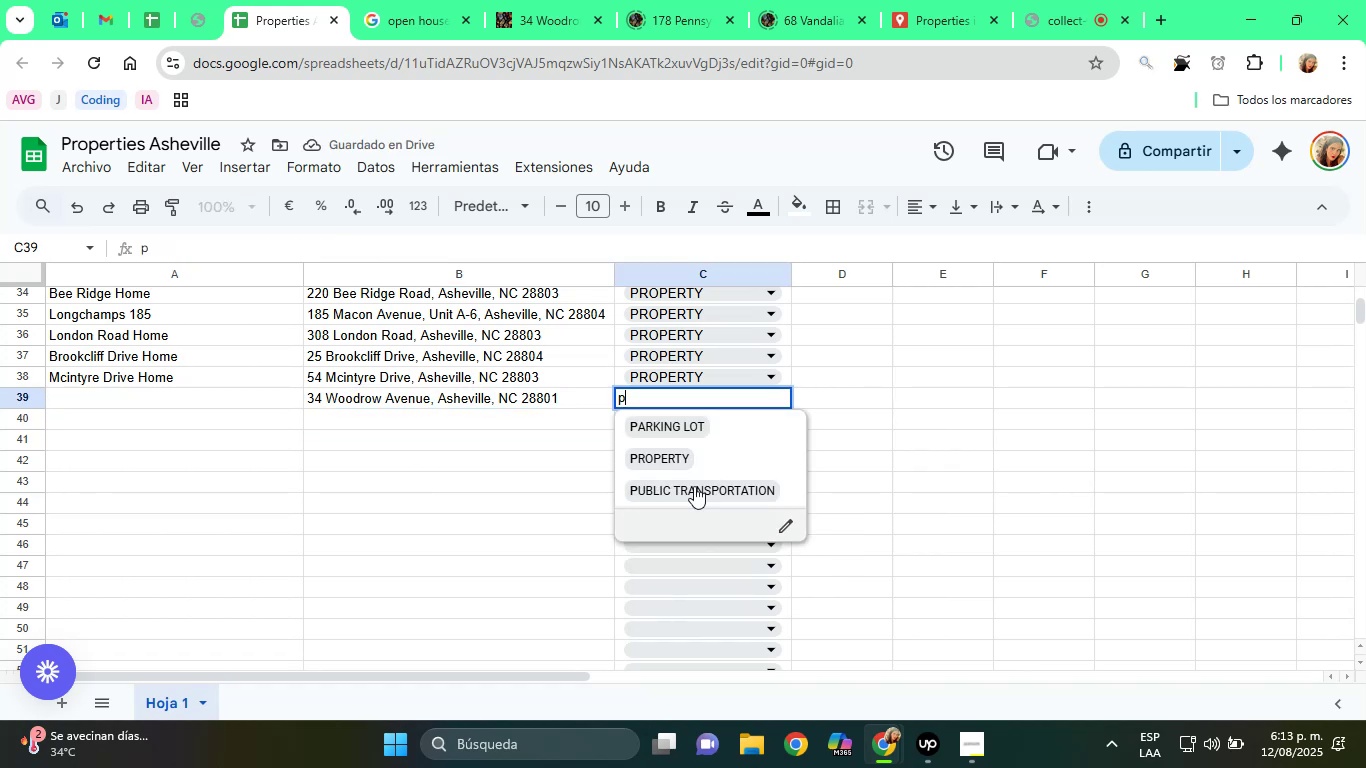 
left_click([561, 0])
 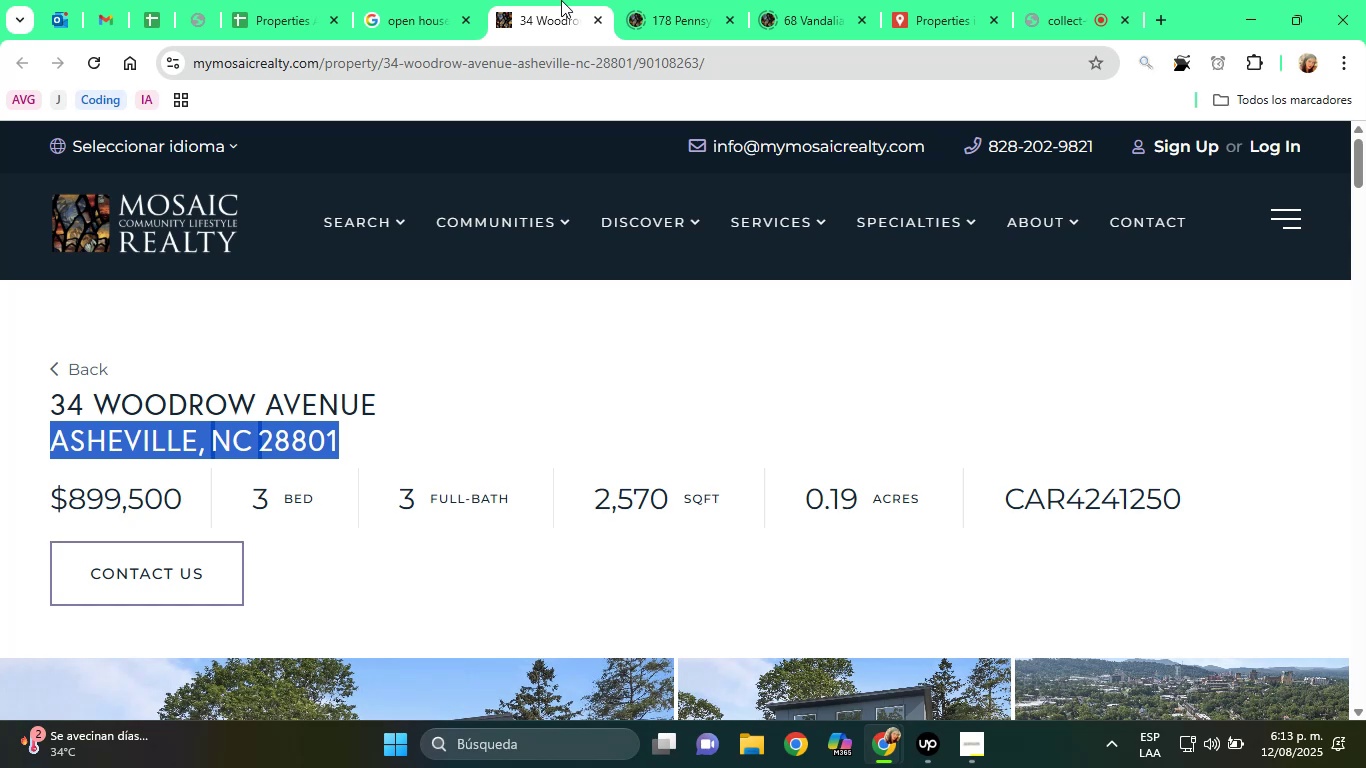 
wait(18.55)
 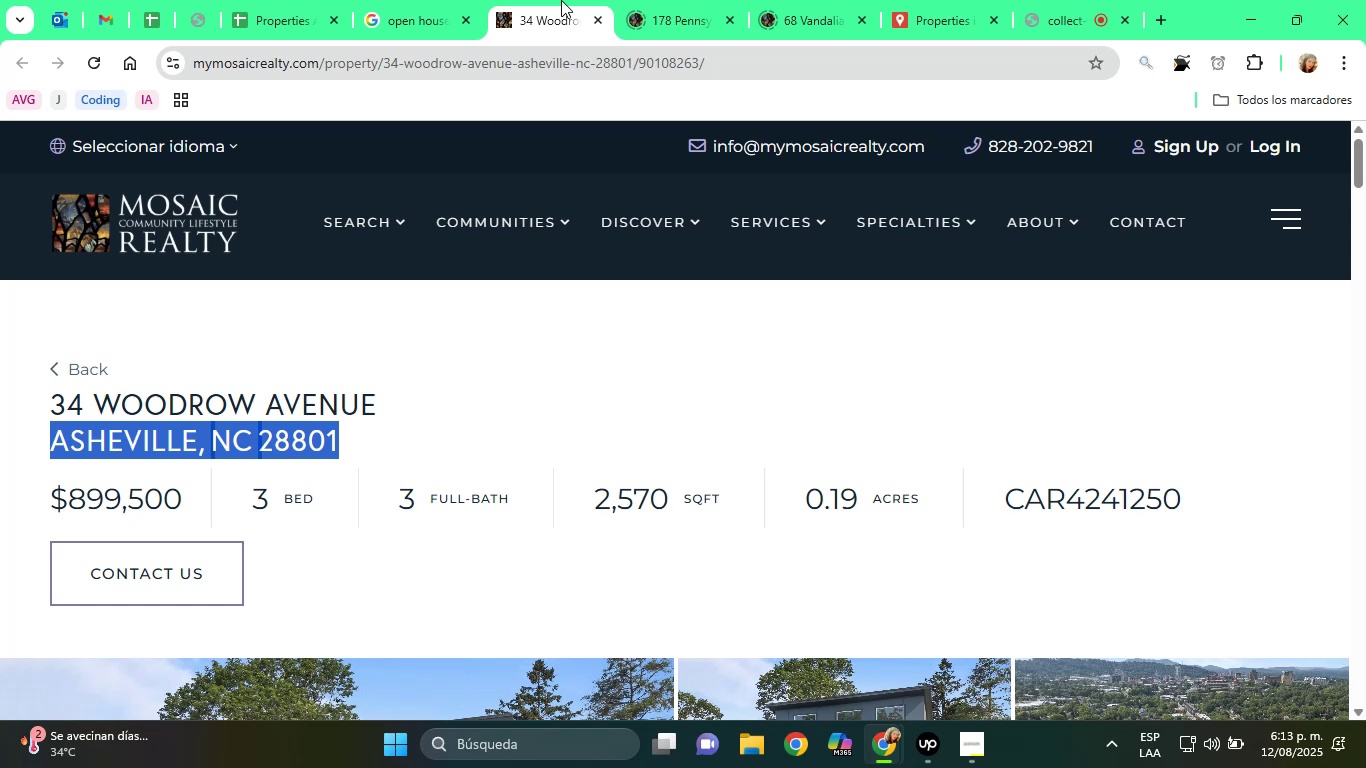 
scroll: coordinate [715, 502], scroll_direction: down, amount: 9.0
 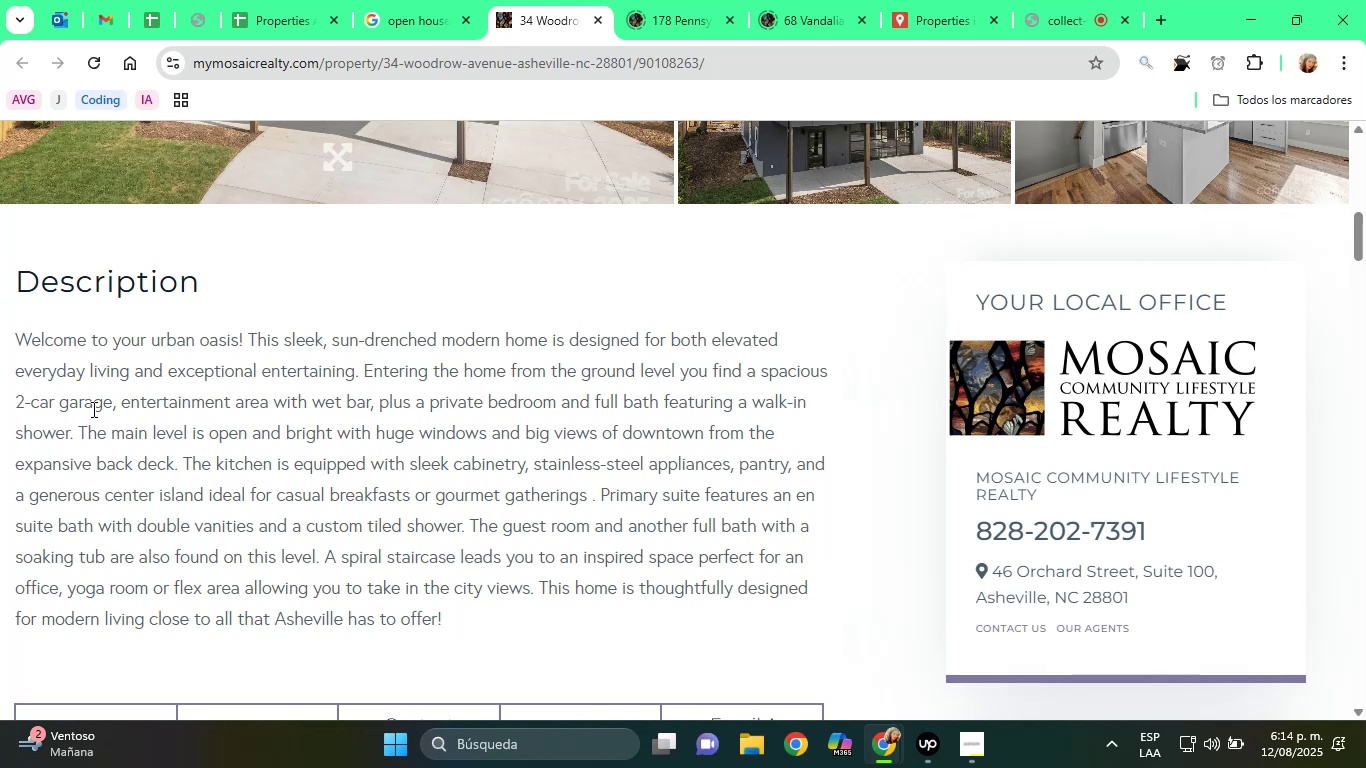 
wait(36.44)
 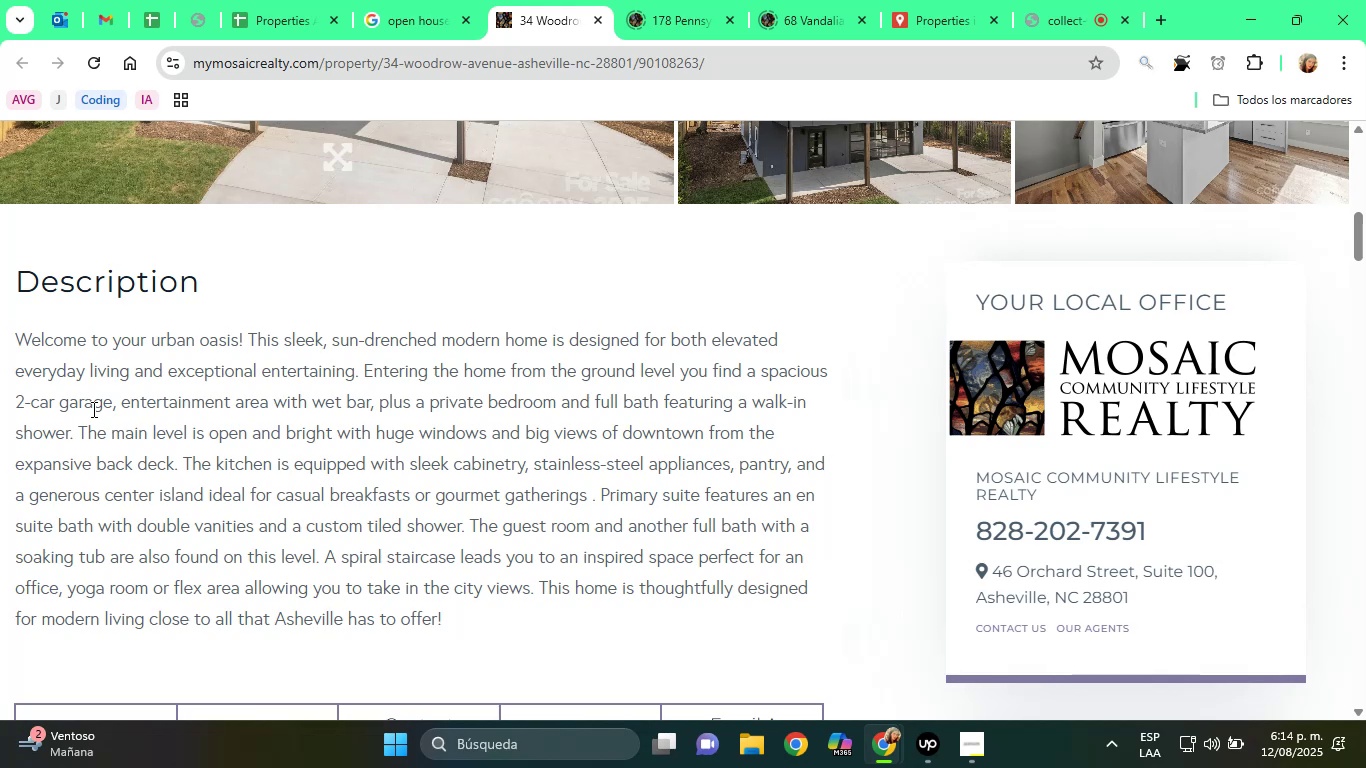 
left_click([469, 354])
 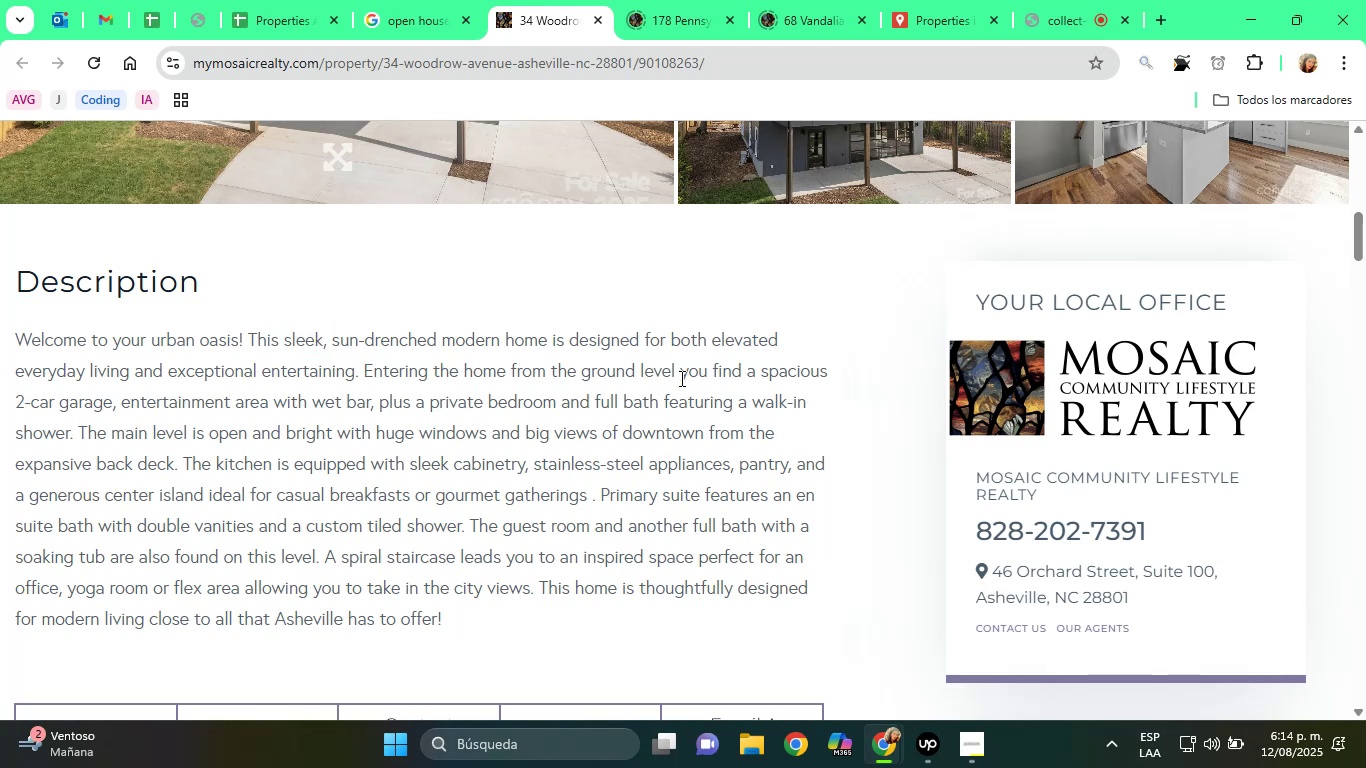 
scroll: coordinate [680, 378], scroll_direction: down, amount: 1.0
 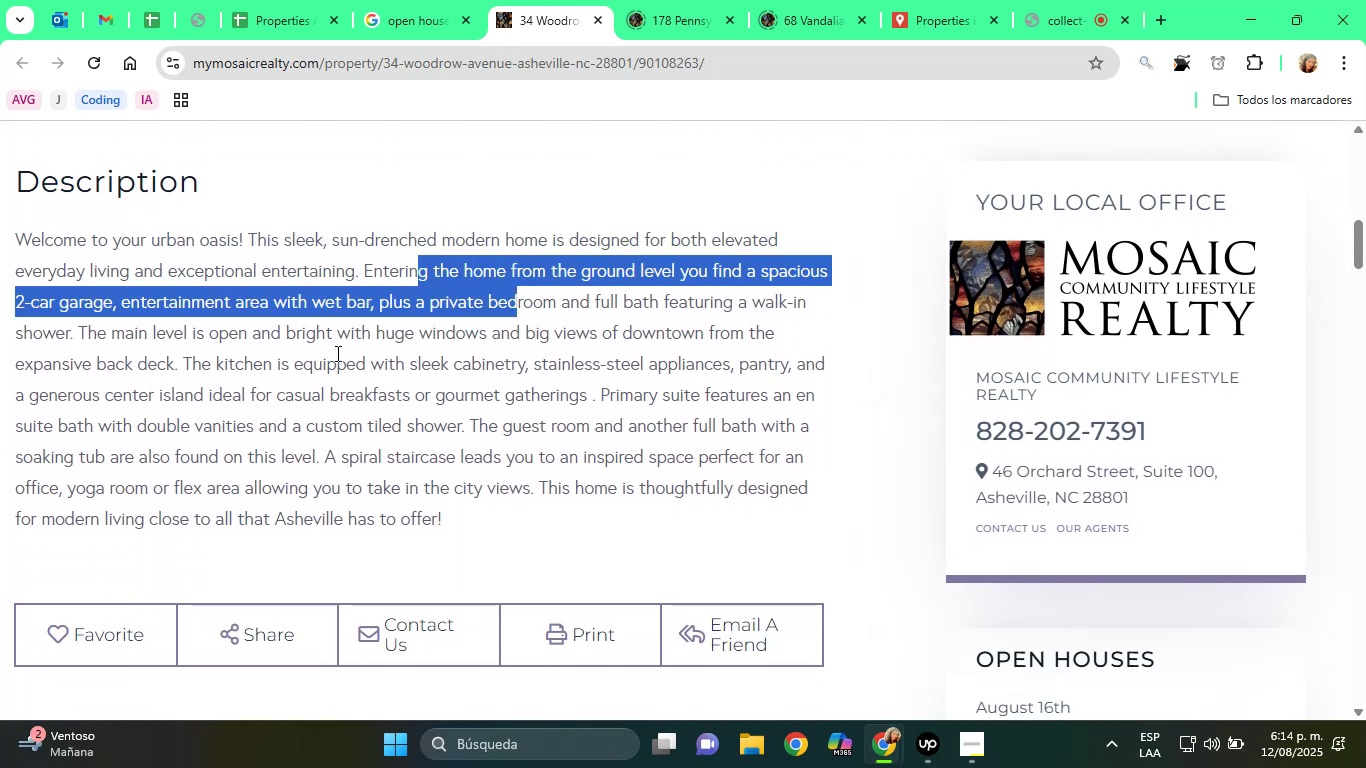 
wait(8.78)
 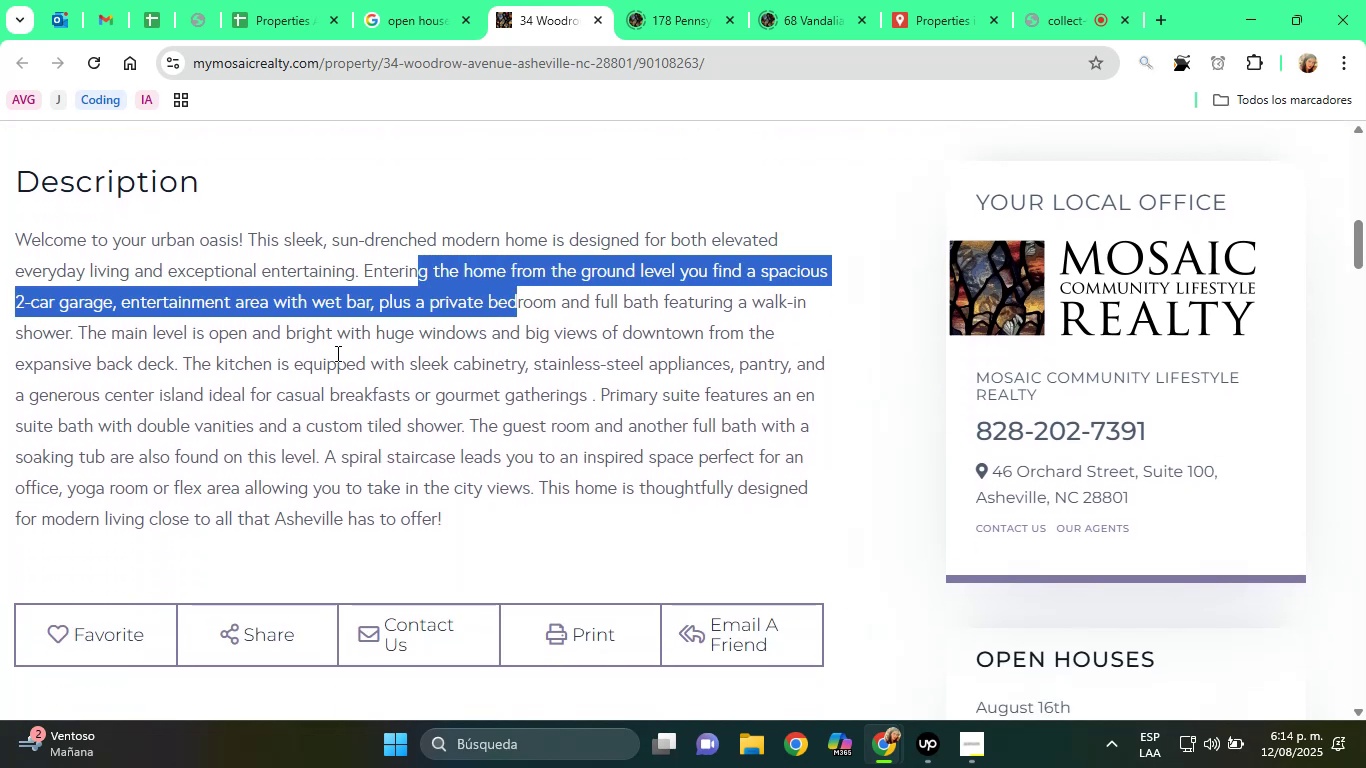 
scroll: coordinate [570, 427], scroll_direction: down, amount: 4.0
 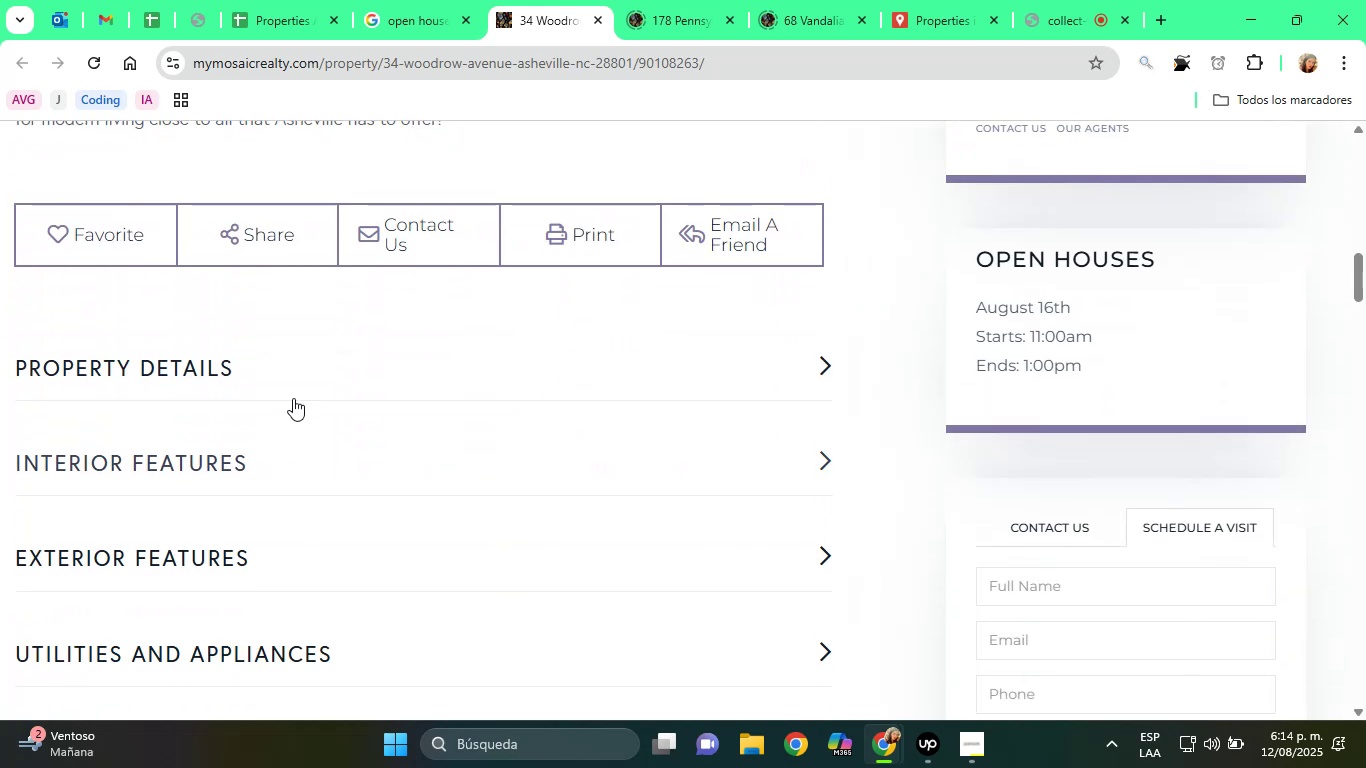 
scroll: coordinate [288, 392], scroll_direction: up, amount: 2.0
 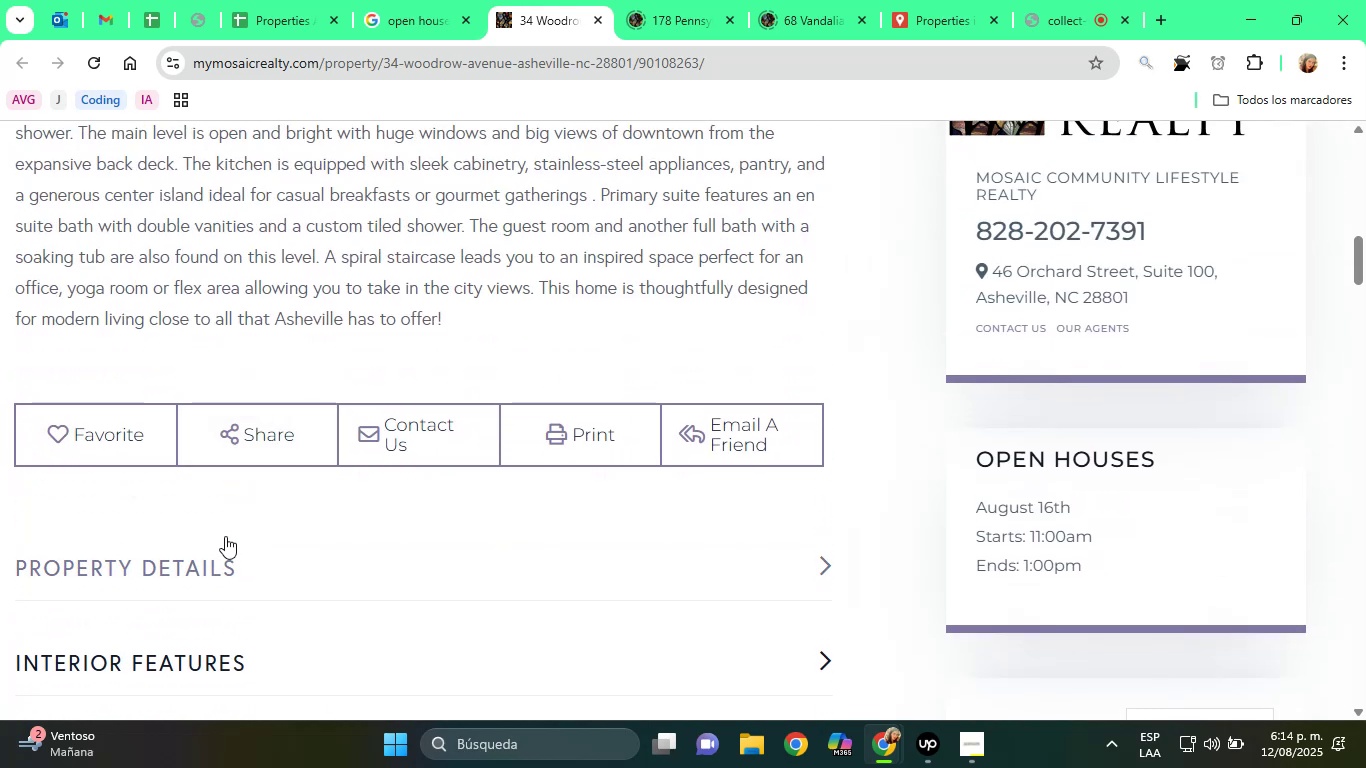 
left_click([239, 548])
 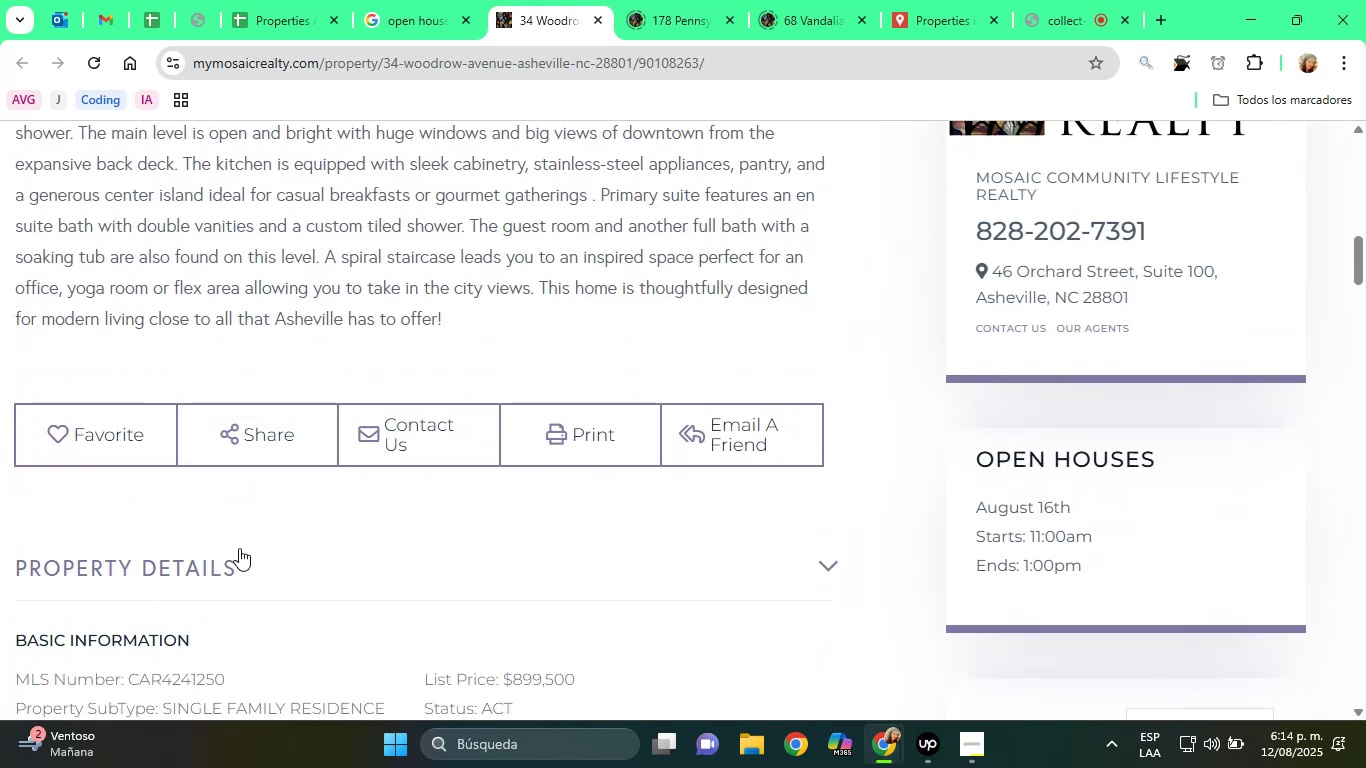 
scroll: coordinate [357, 507], scroll_direction: down, amount: 6.0
 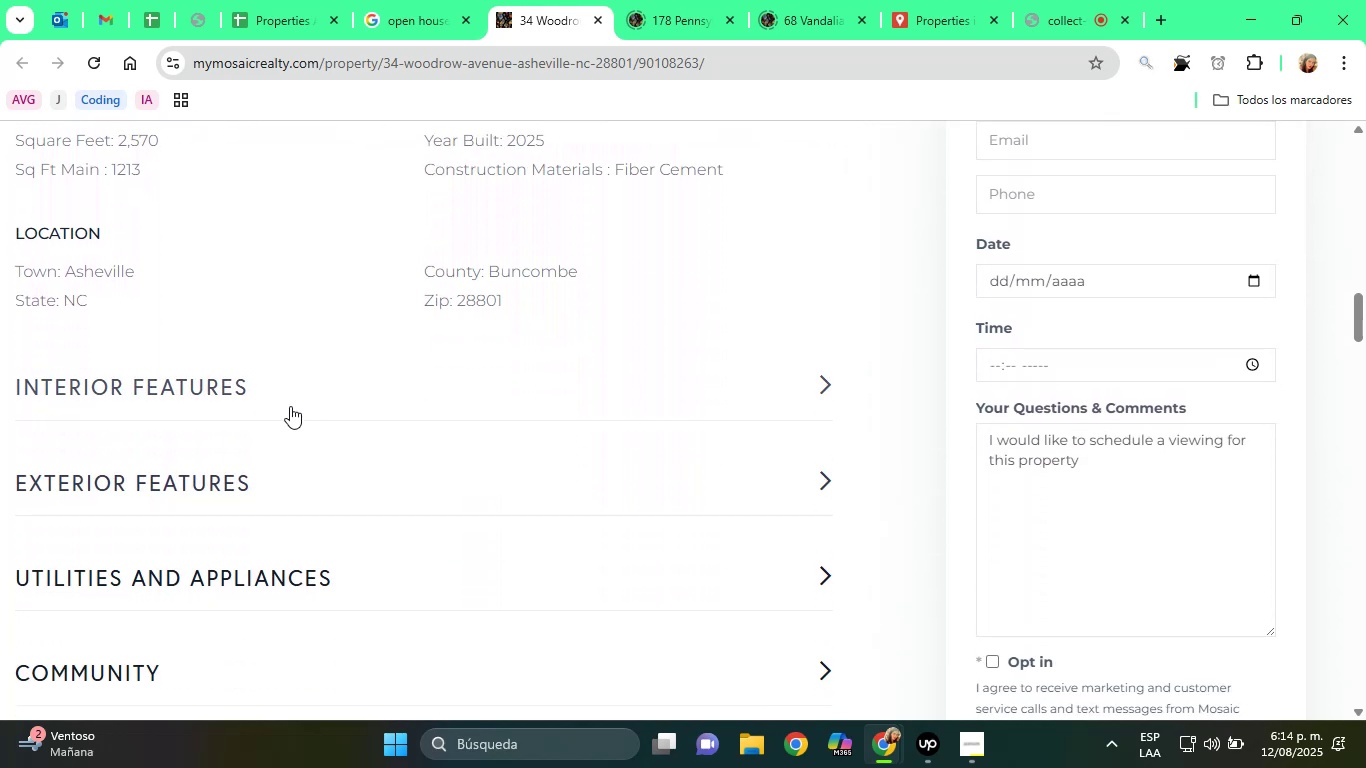 
left_click([285, 401])
 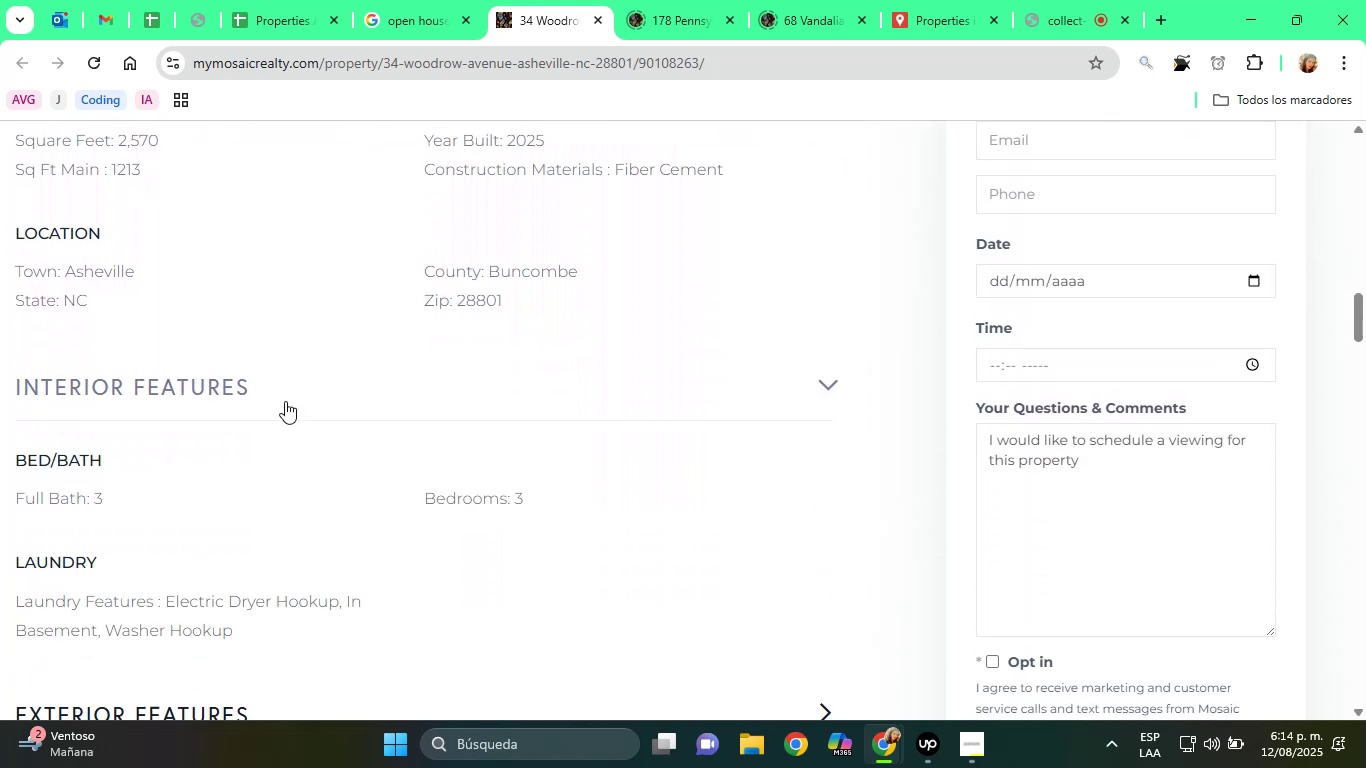 
scroll: coordinate [387, 431], scroll_direction: down, amount: 3.0
 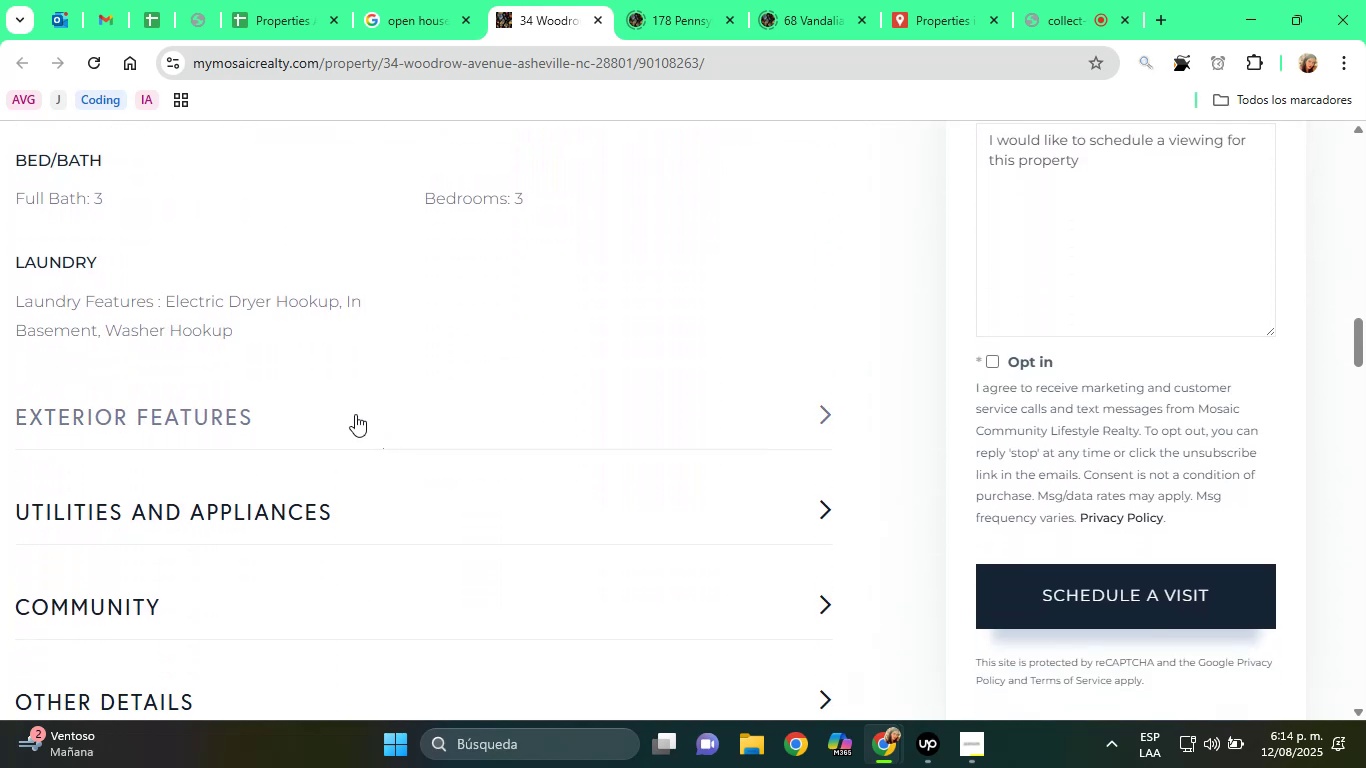 
left_click([342, 408])
 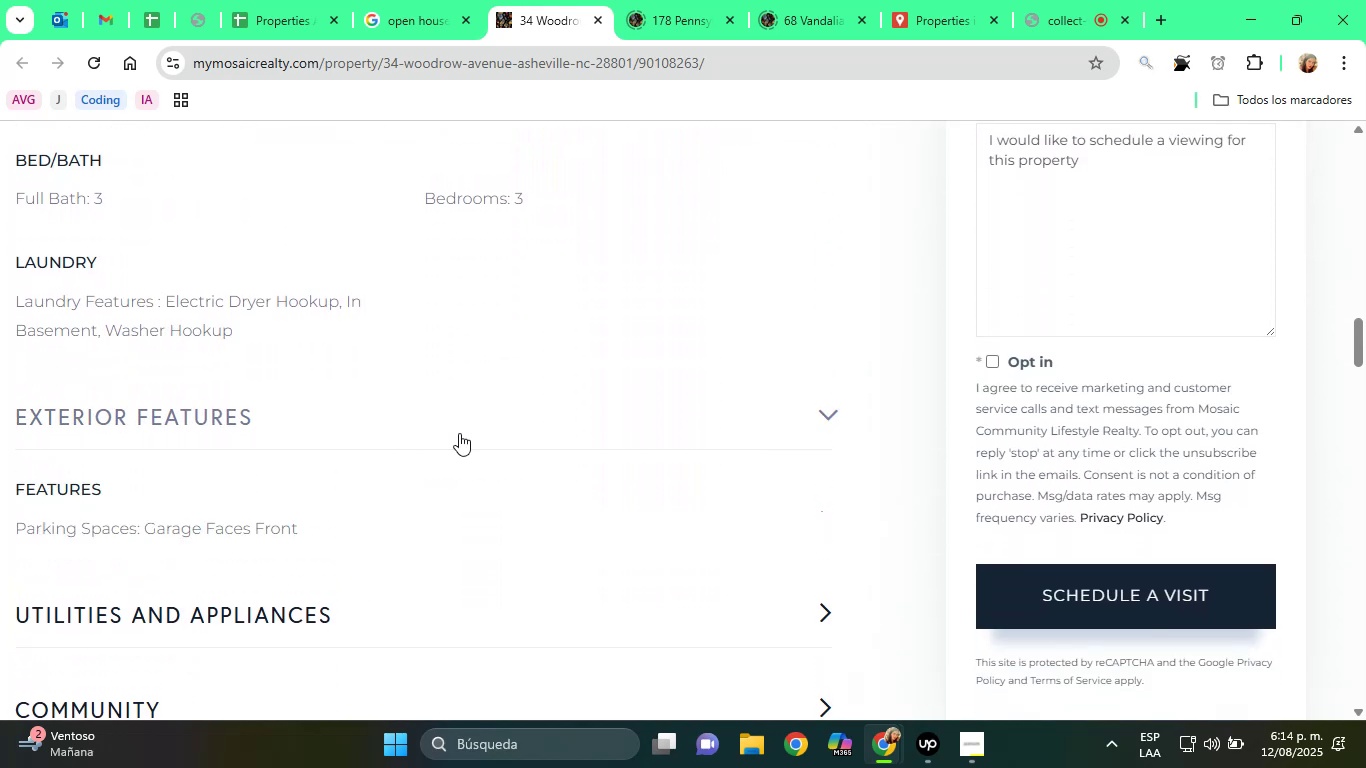 
scroll: coordinate [479, 433], scroll_direction: down, amount: 2.0
 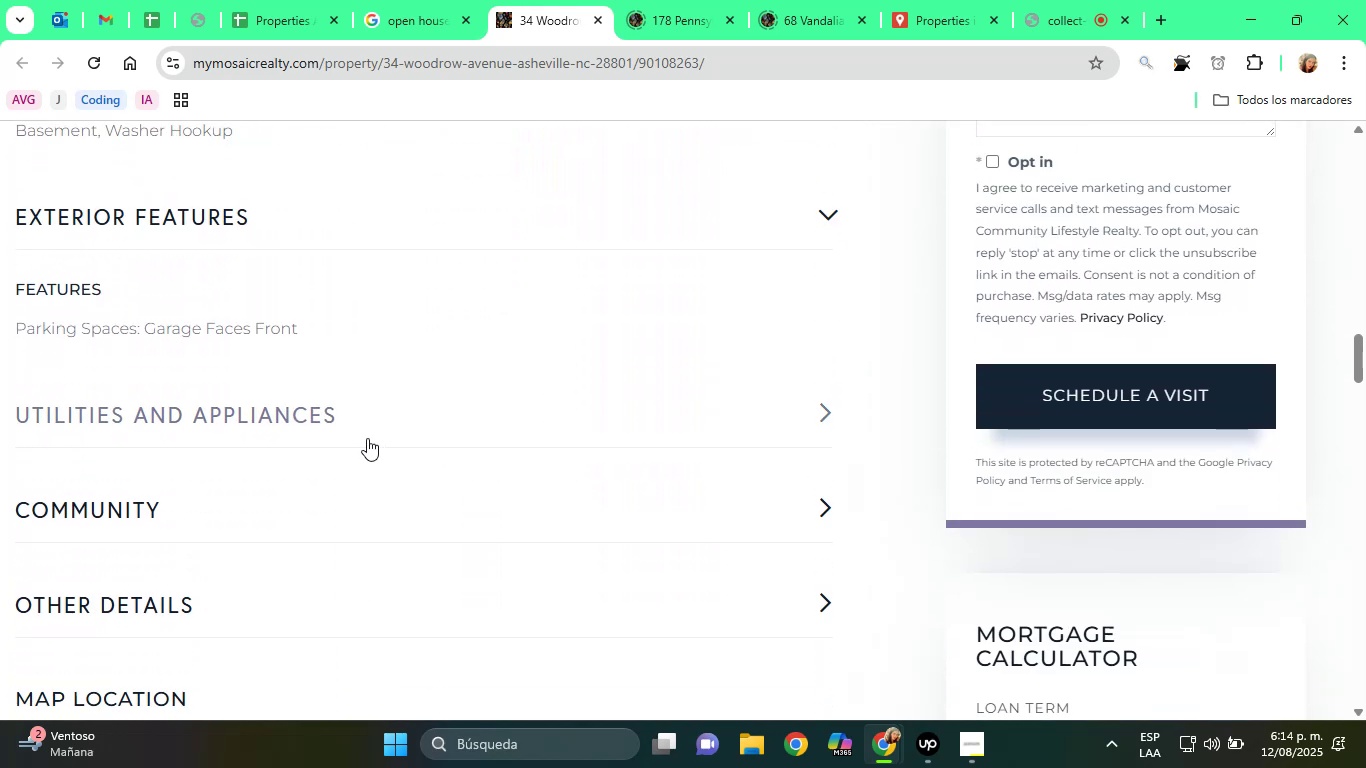 
left_click([343, 418])
 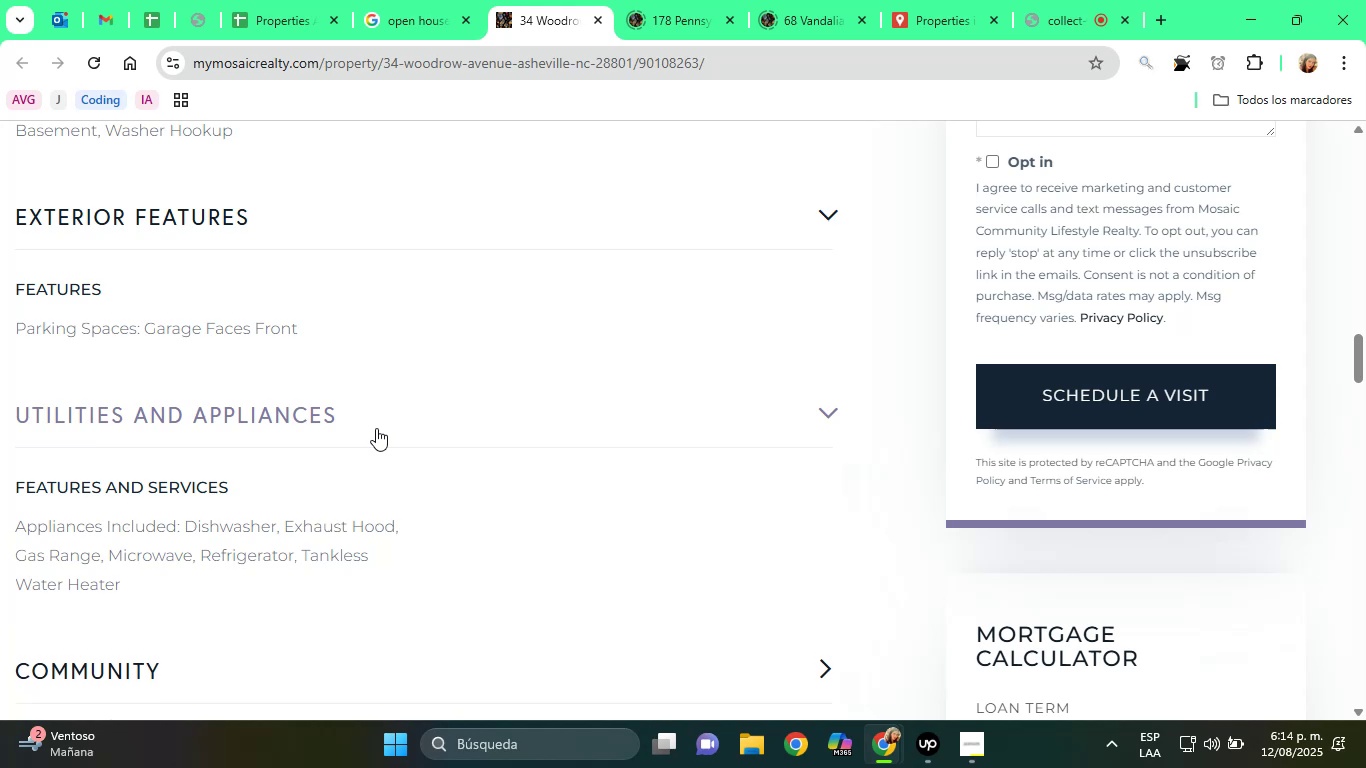 
scroll: coordinate [400, 429], scroll_direction: down, amount: 2.0
 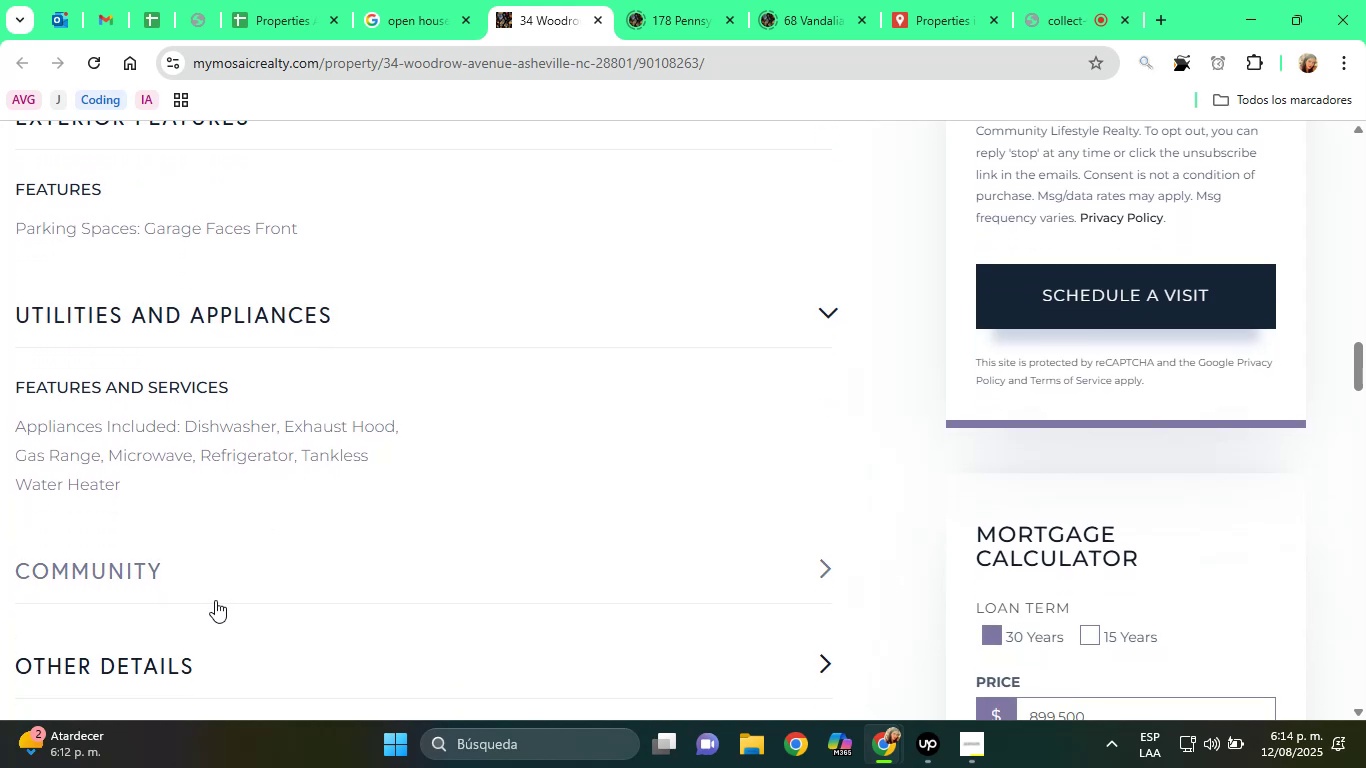 
left_click([220, 588])
 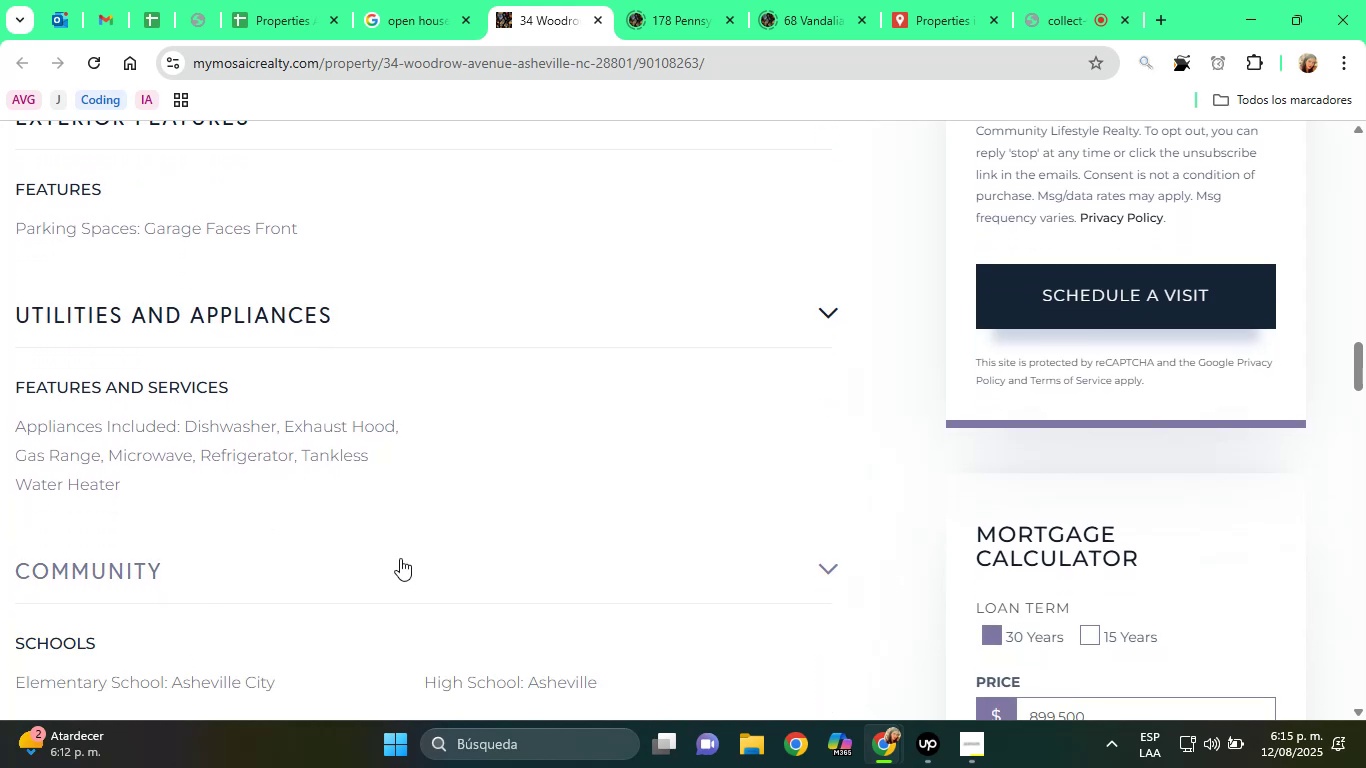 
scroll: coordinate [627, 582], scroll_direction: down, amount: 3.0
 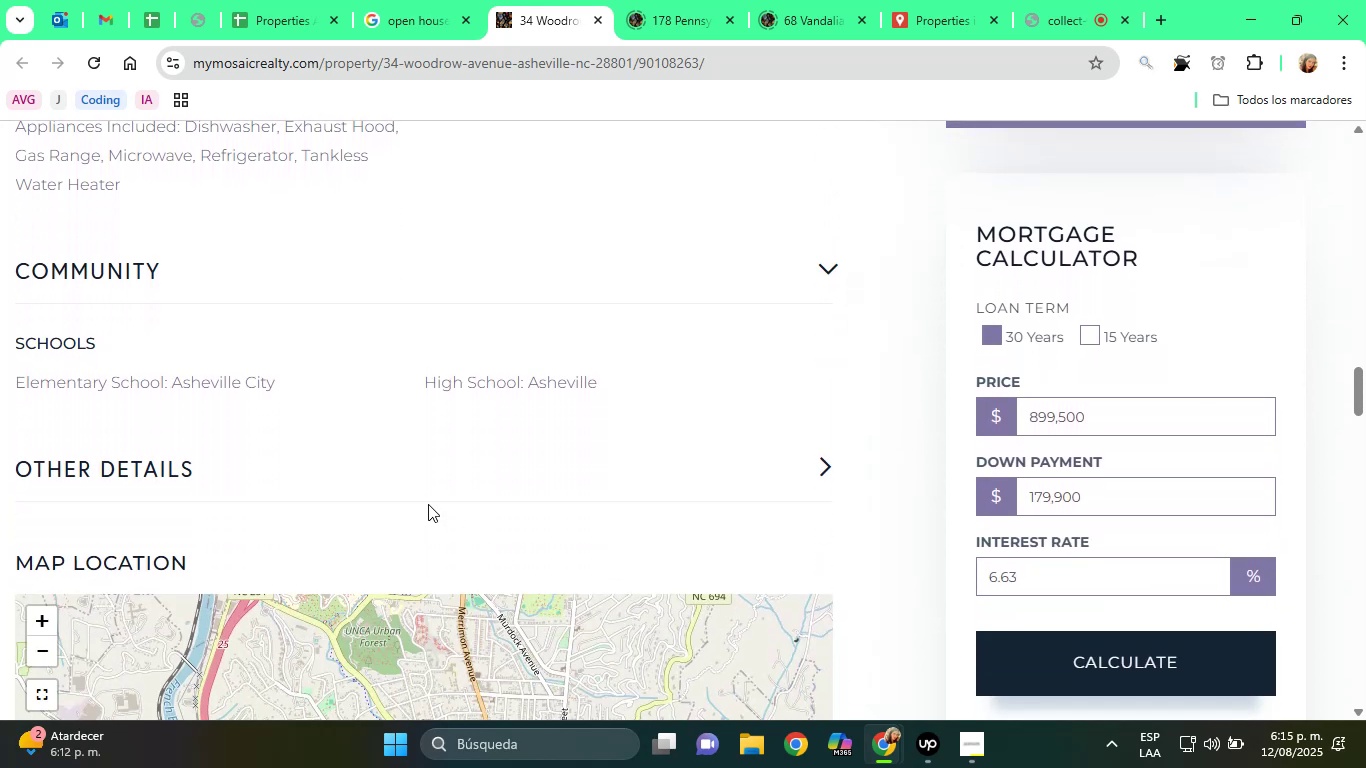 
left_click([411, 489])
 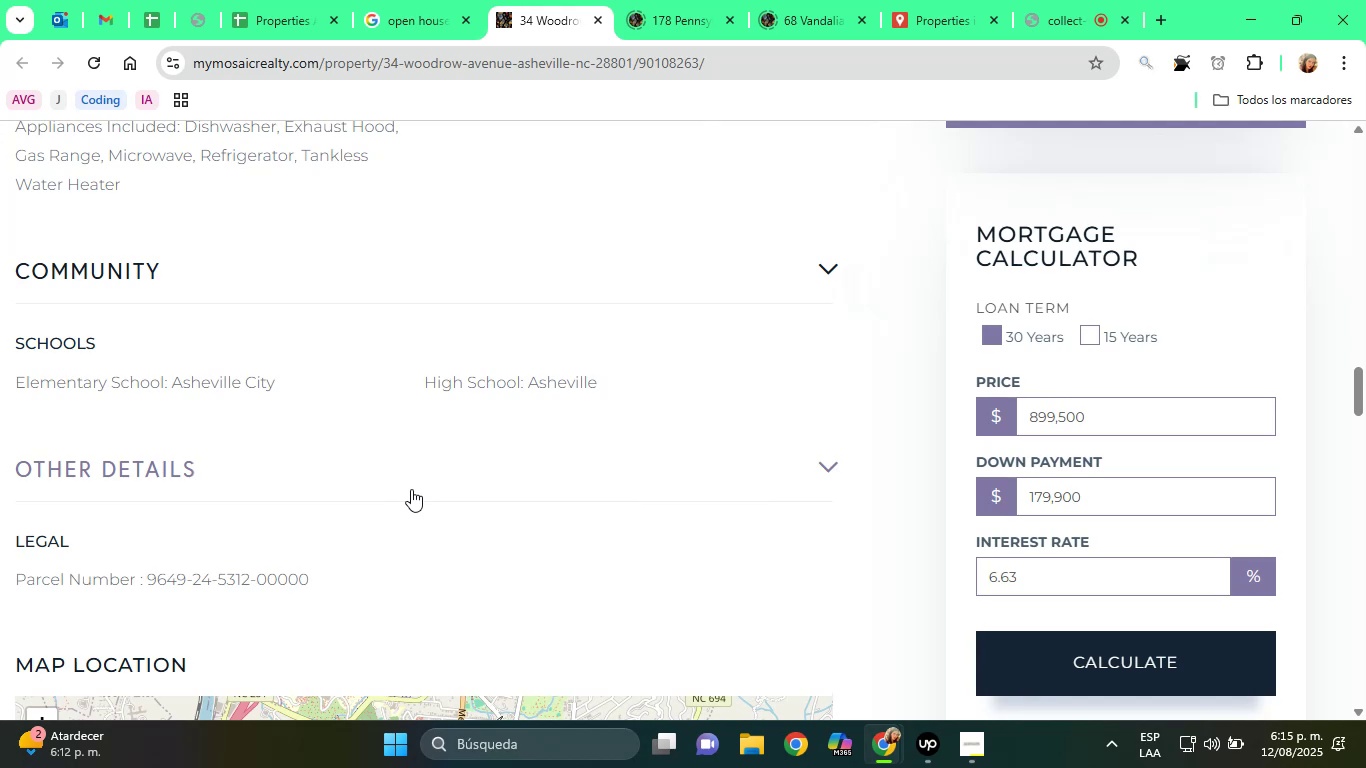 
wait(44.59)
 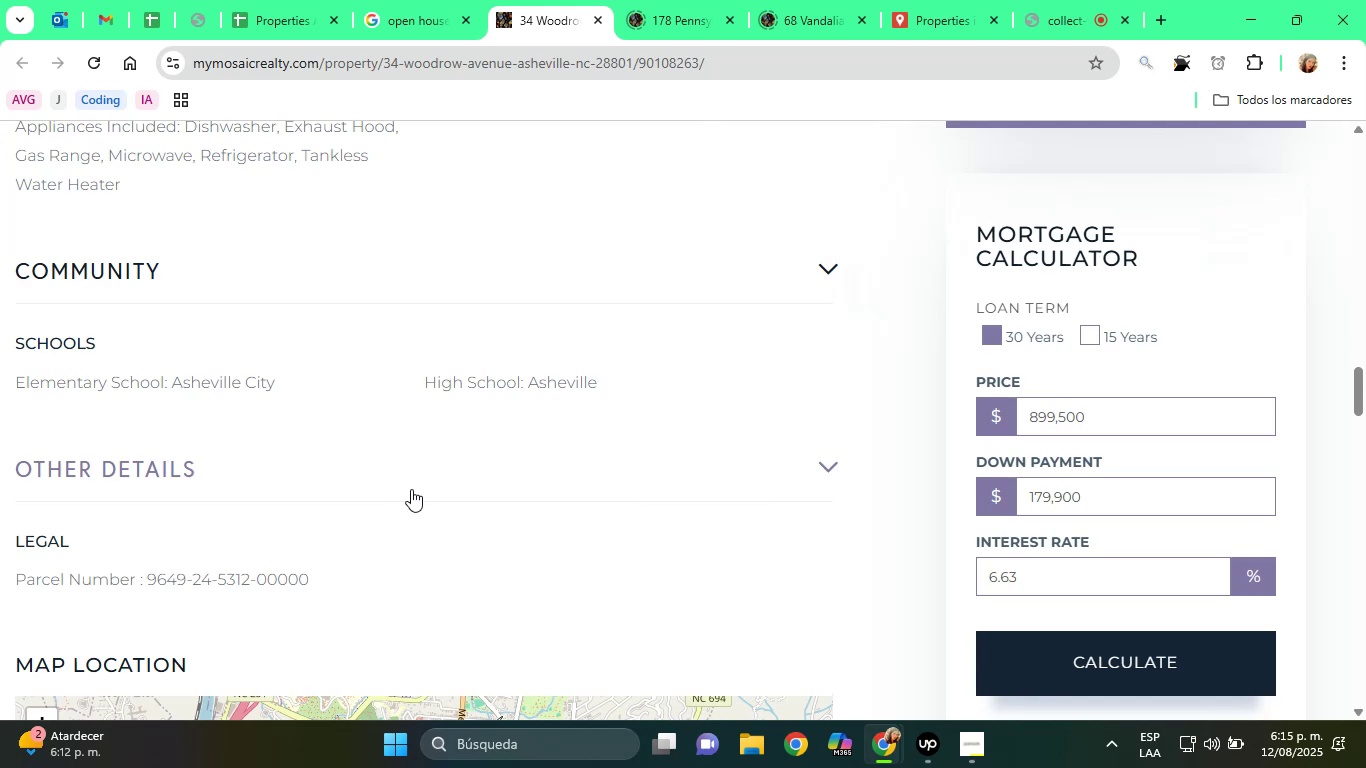 
scroll: coordinate [436, 388], scroll_direction: up, amount: 29.0
 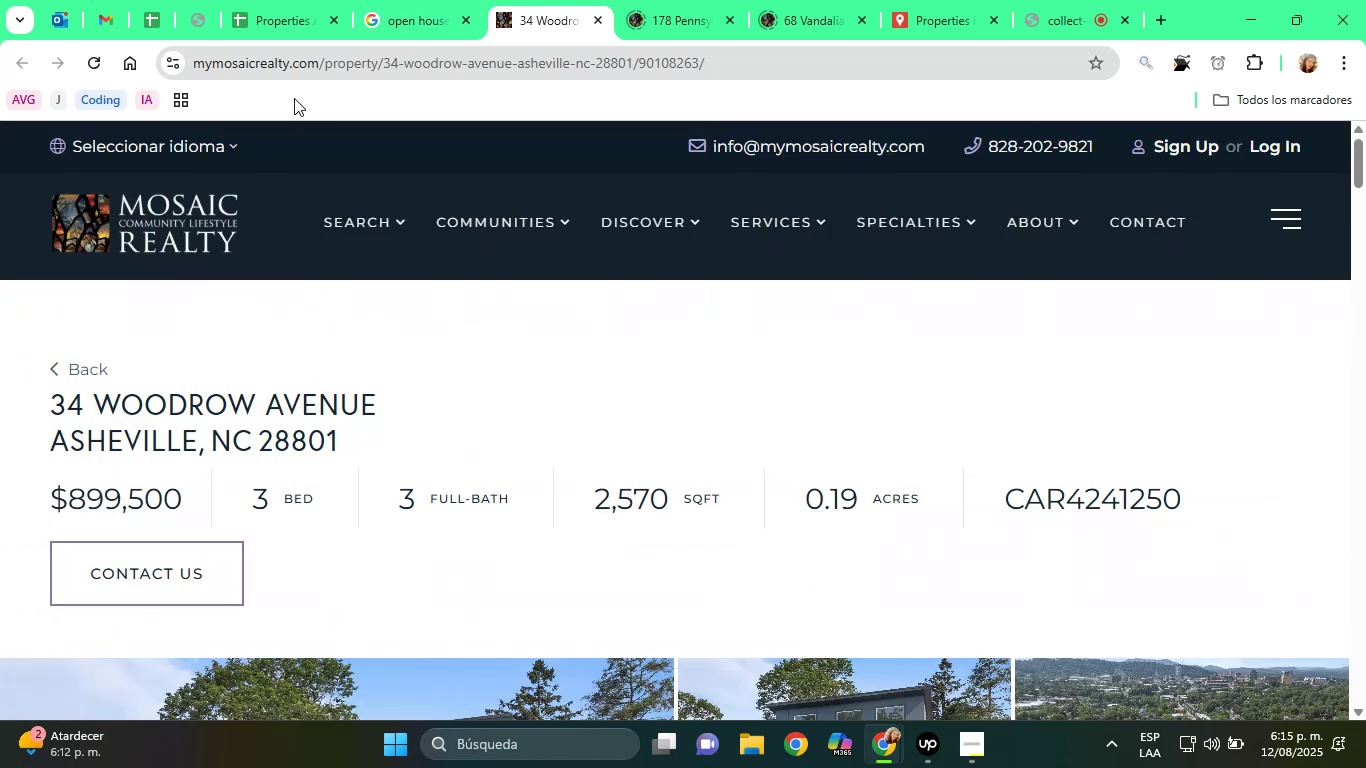 
left_click([232, 0])
 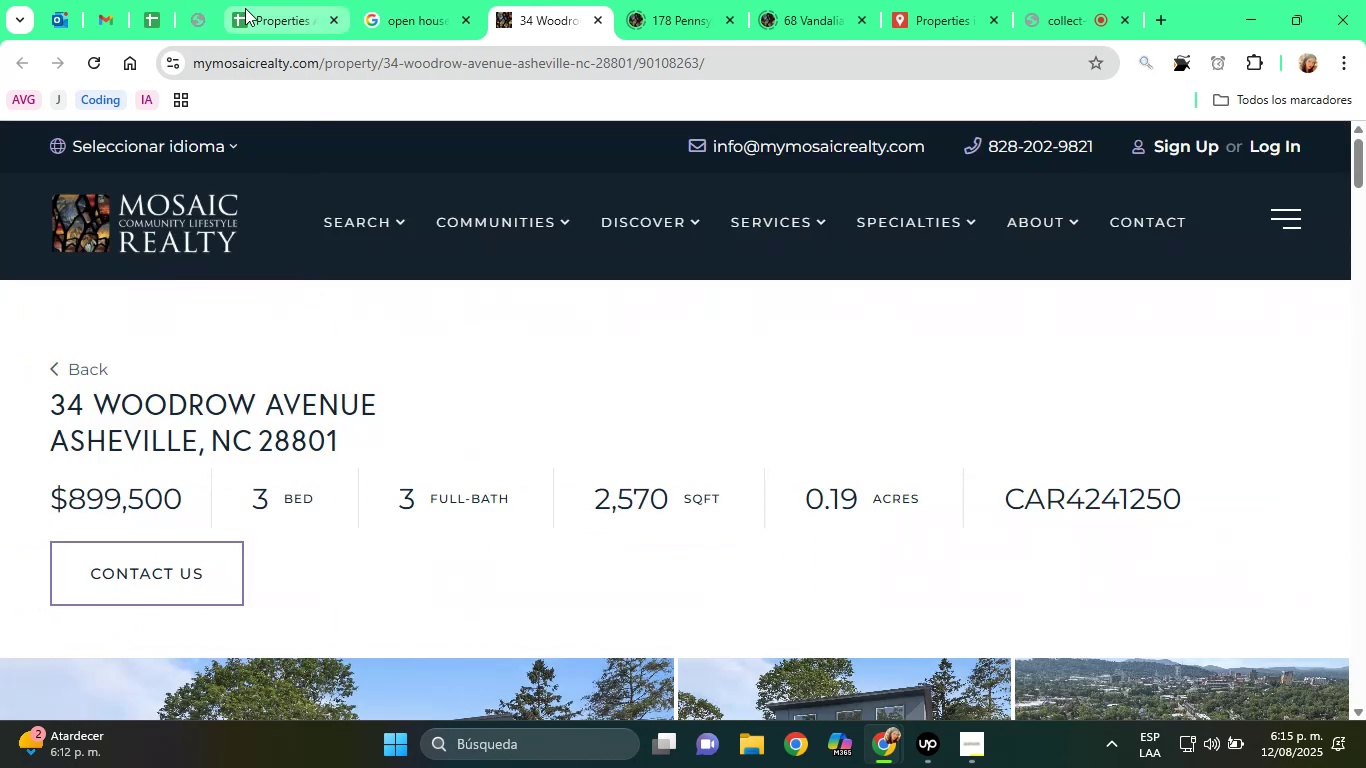 
left_click([252, 14])
 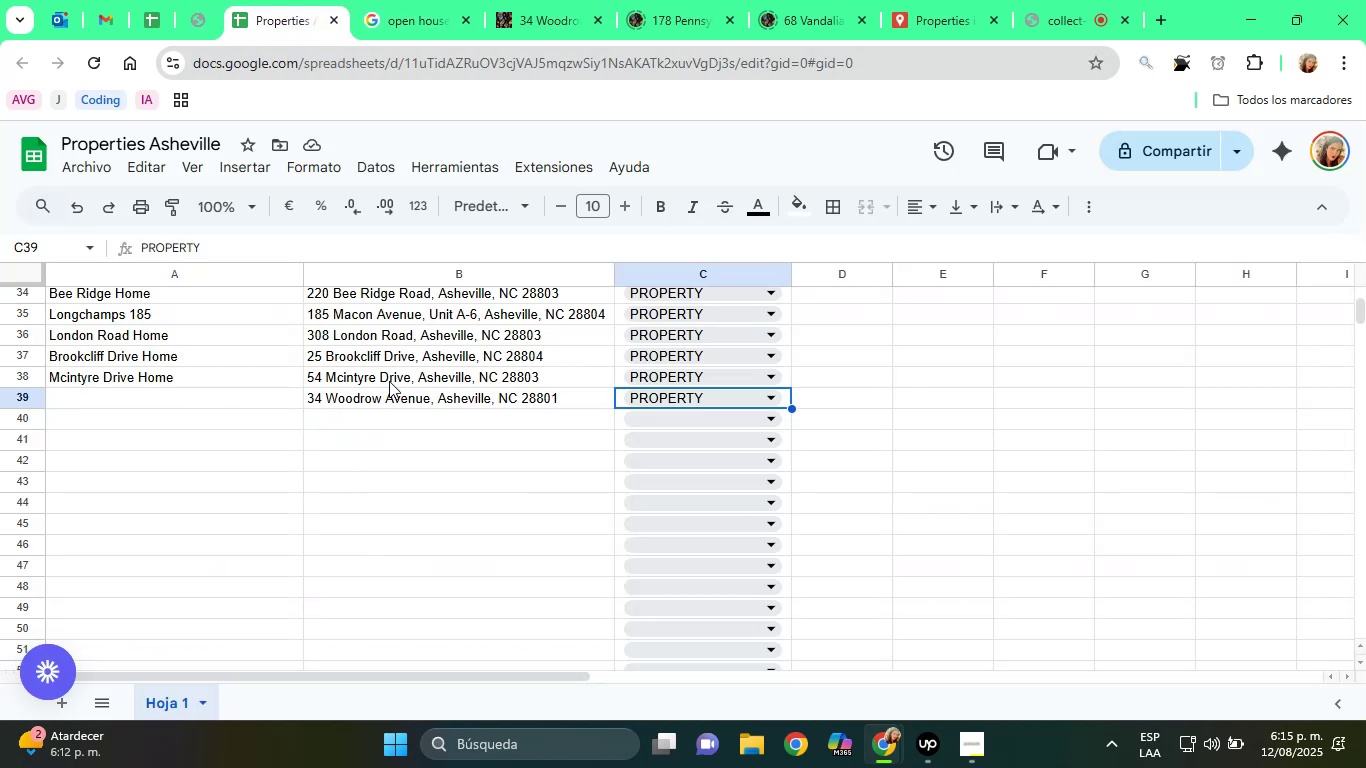 
left_click([395, 397])
 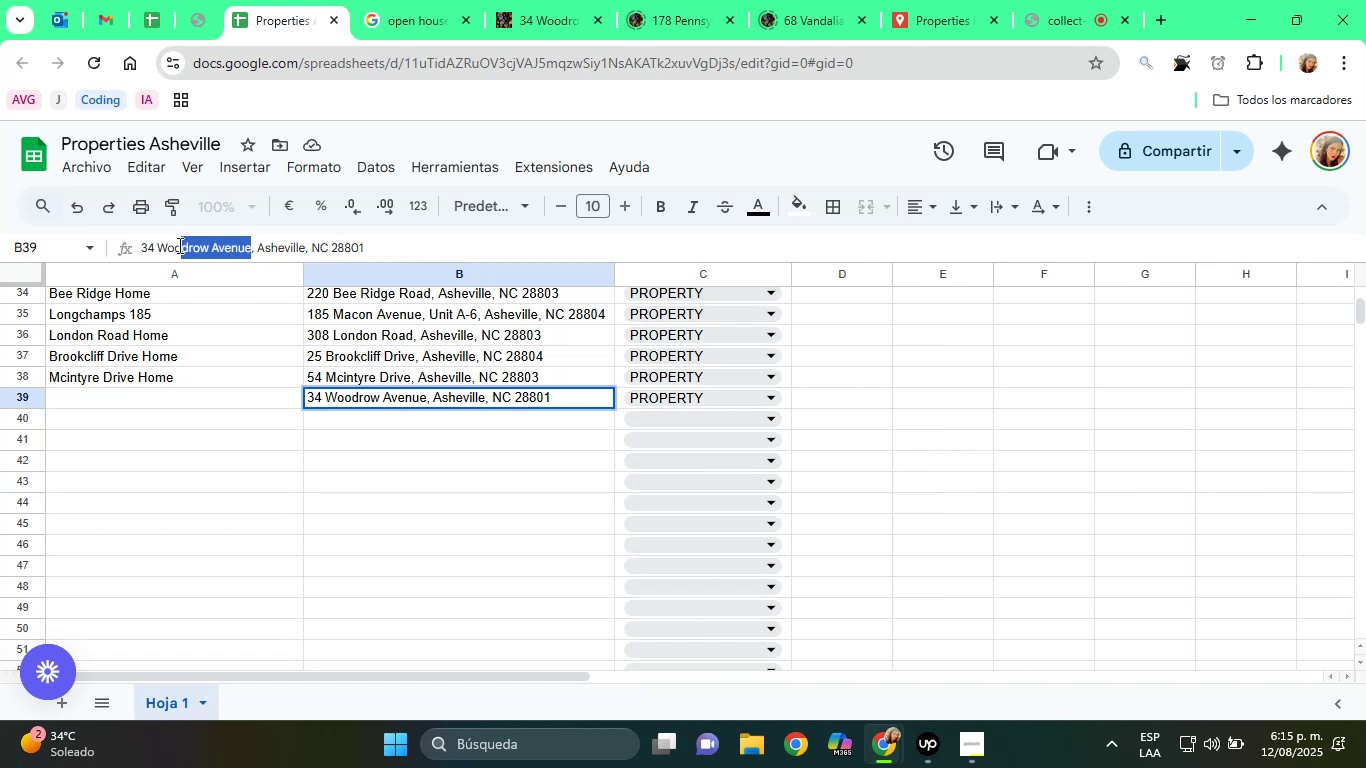 
right_click([167, 243])
 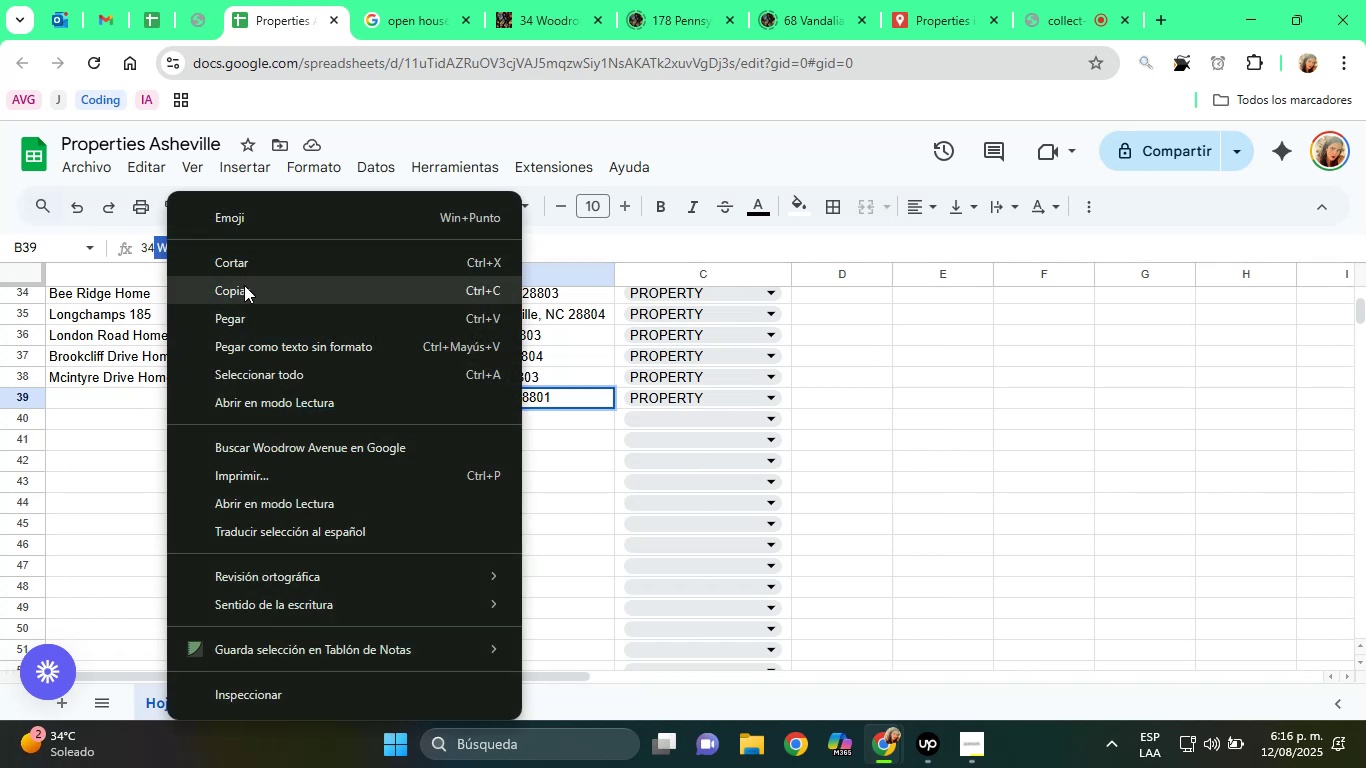 
left_click([245, 285])
 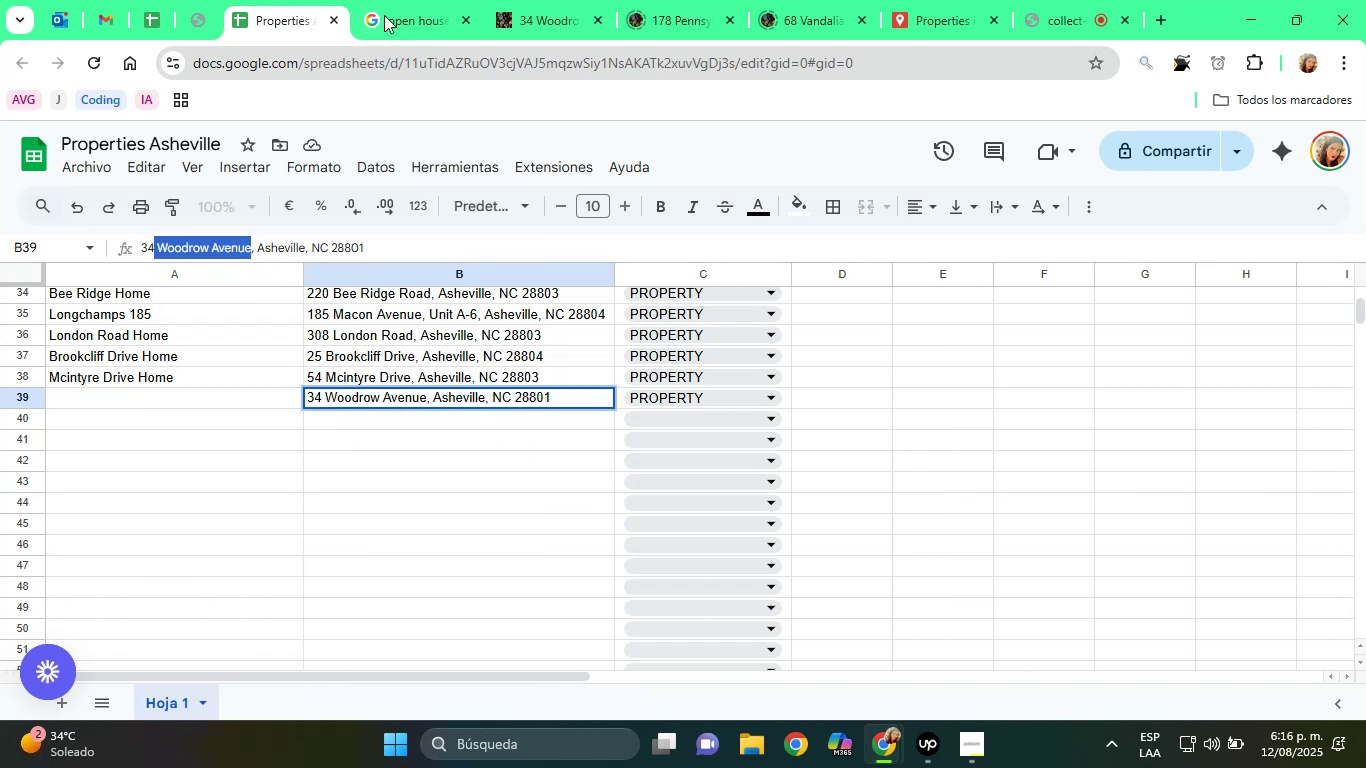 
left_click([405, 8])
 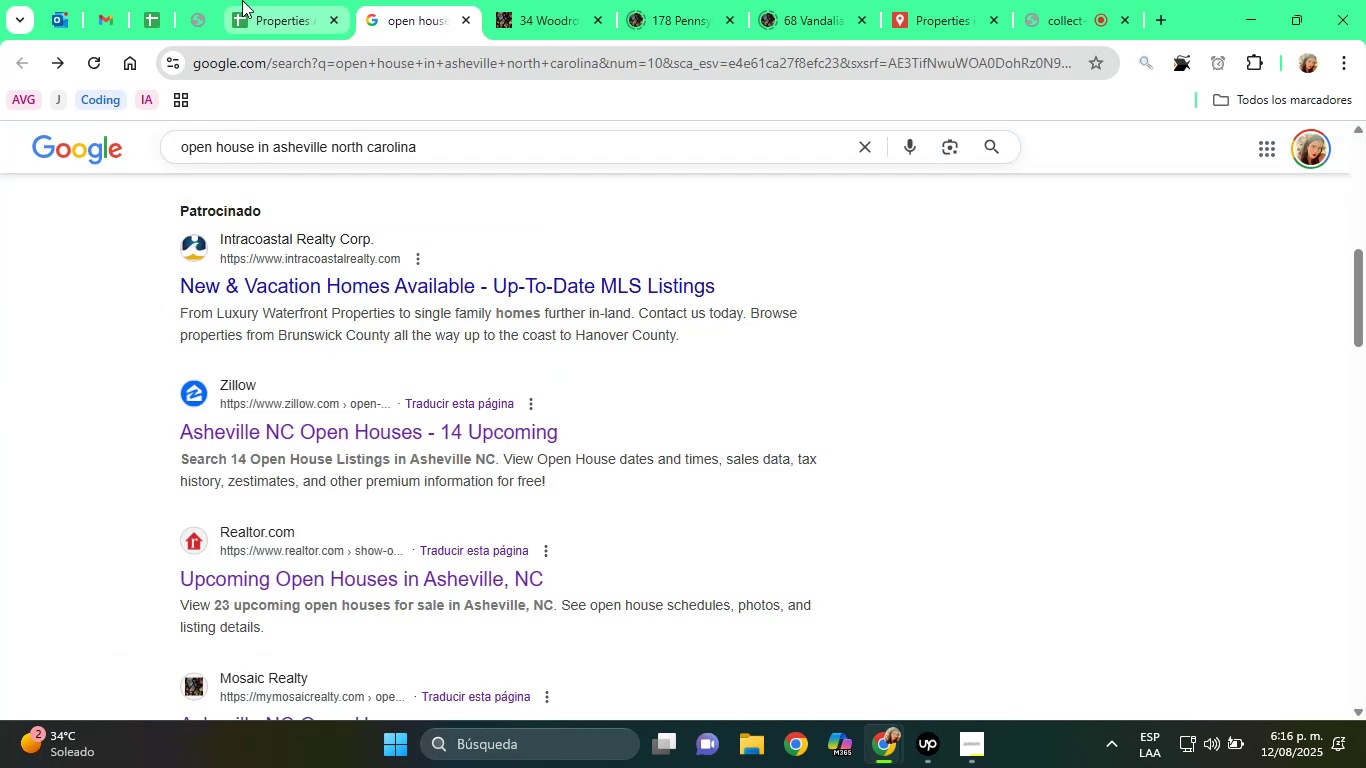 
left_click([247, 1])
 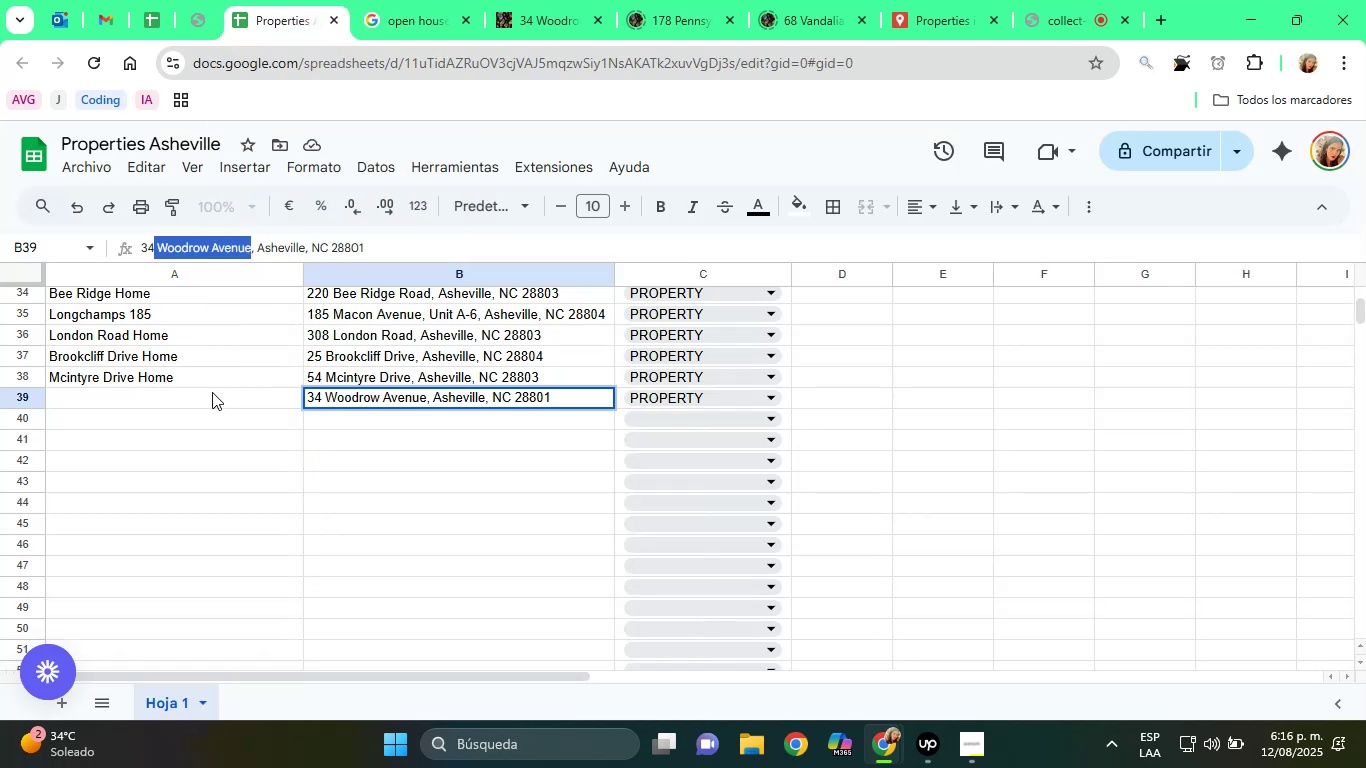 
key(Control+V)
 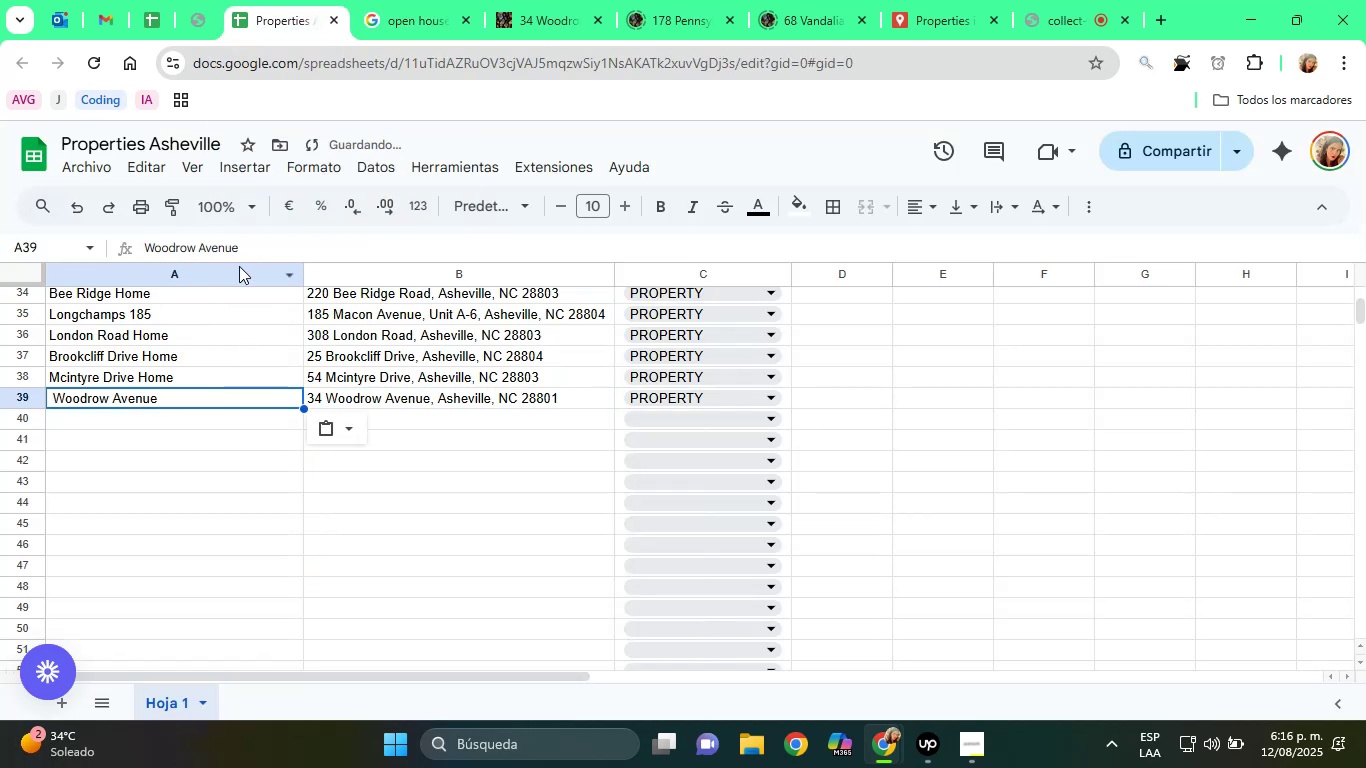 
left_click([243, 257])
 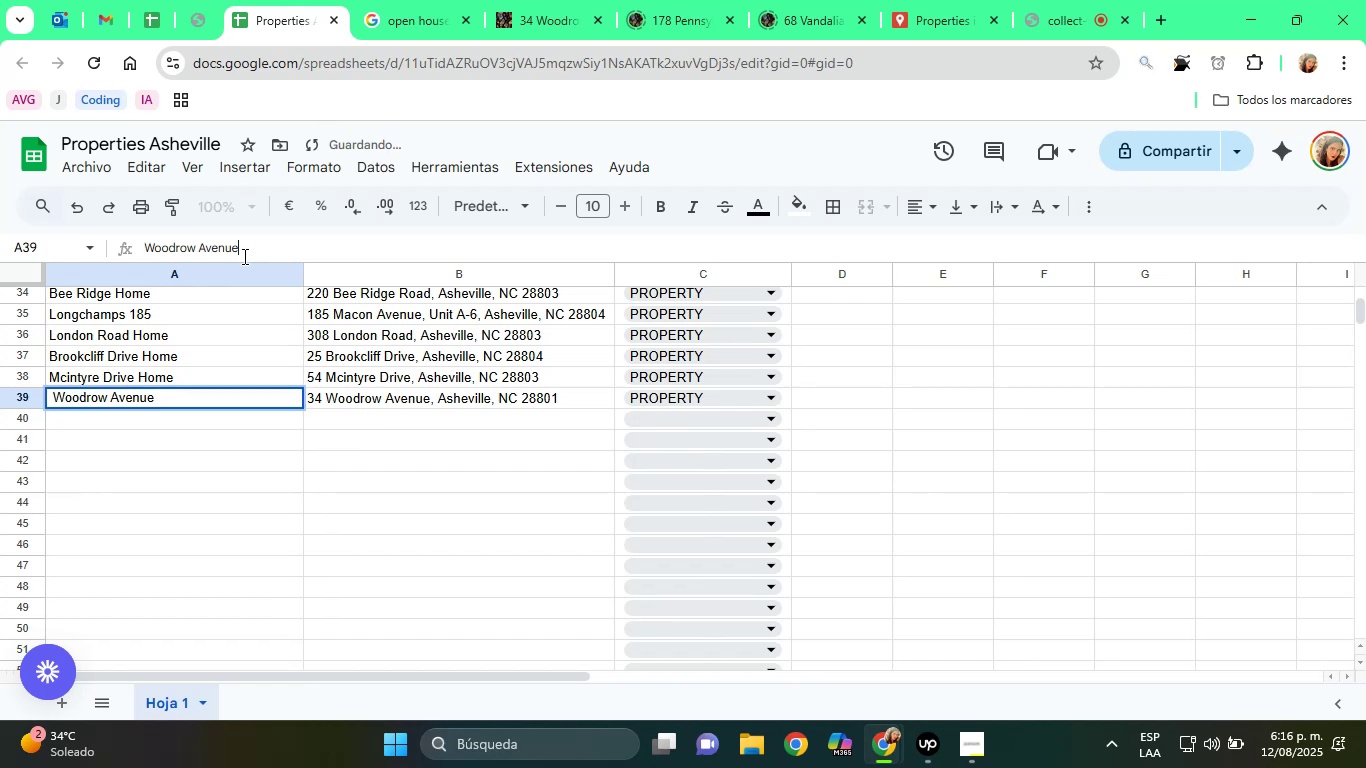 
type([Home][Delete][End] Home)
 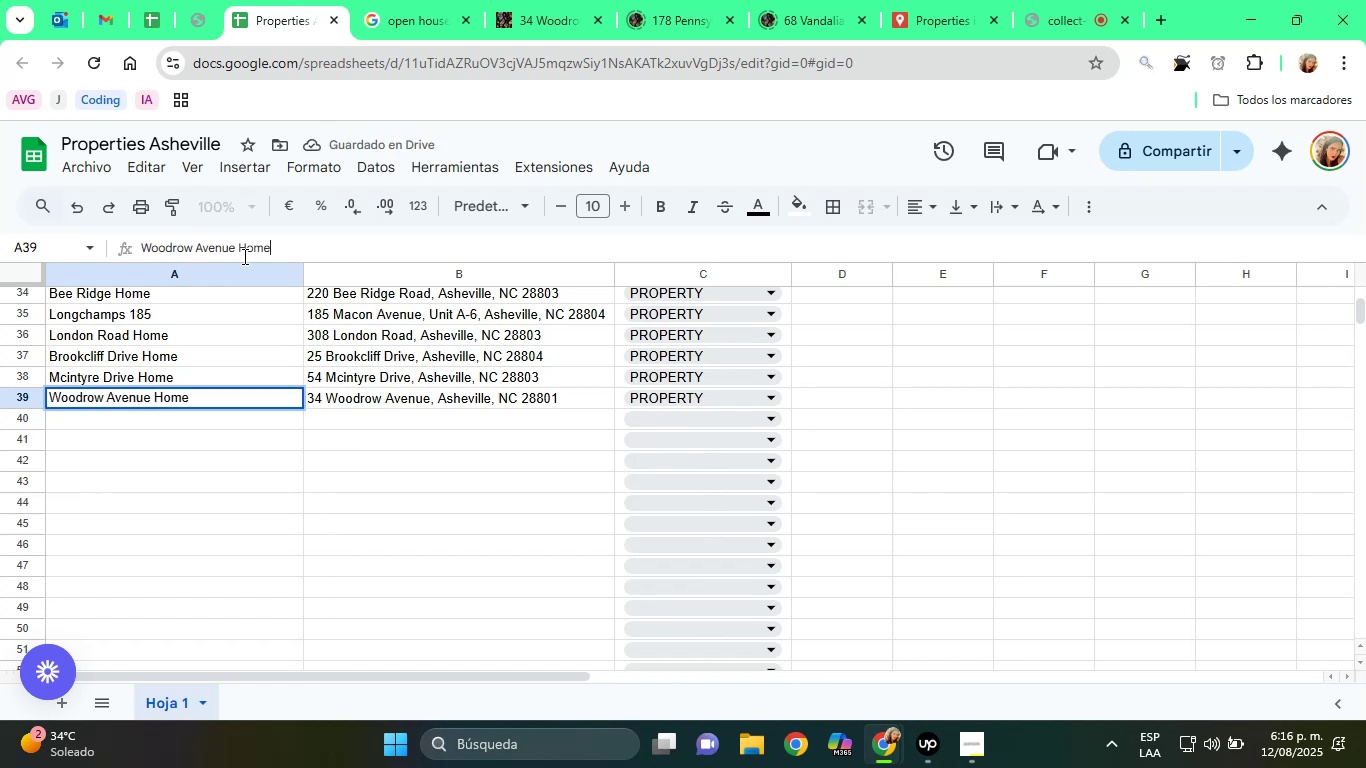 
key(Enter)
 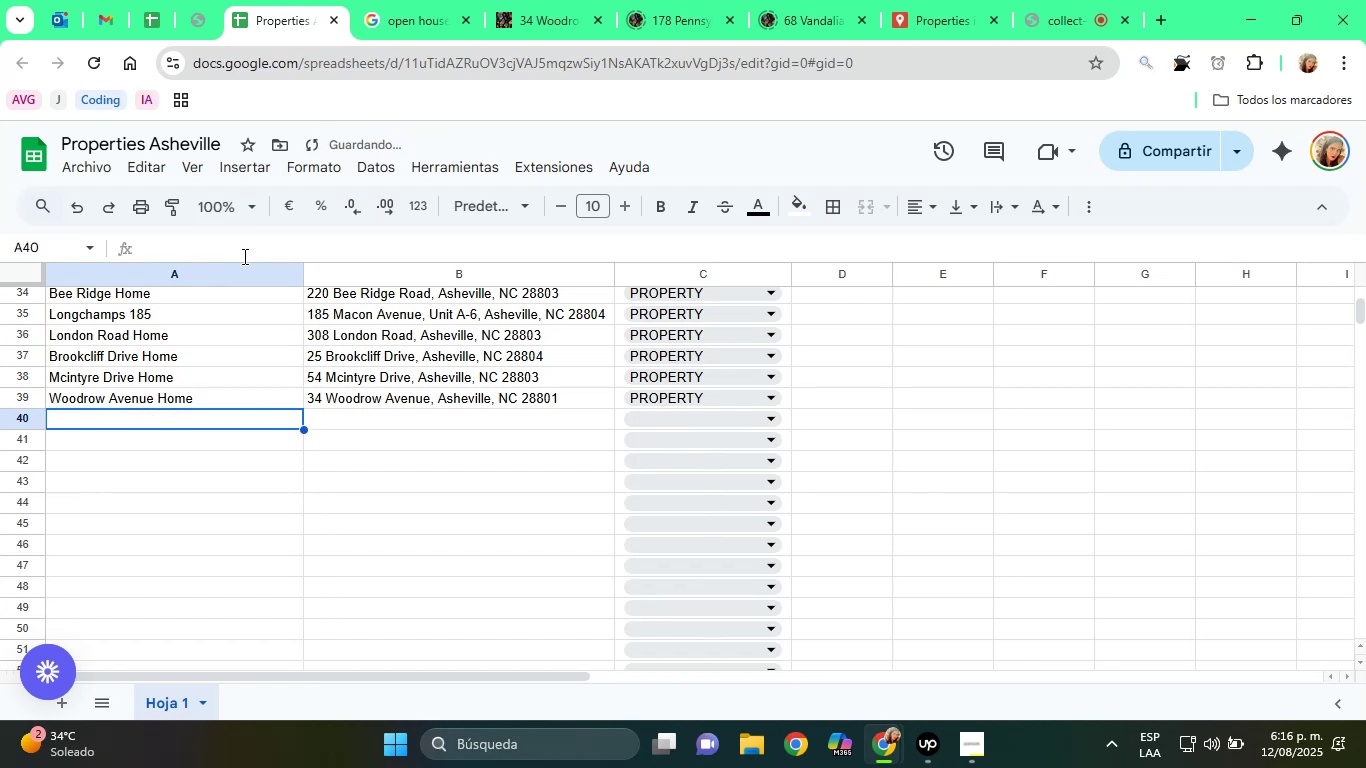 
key(ArrowUp)
 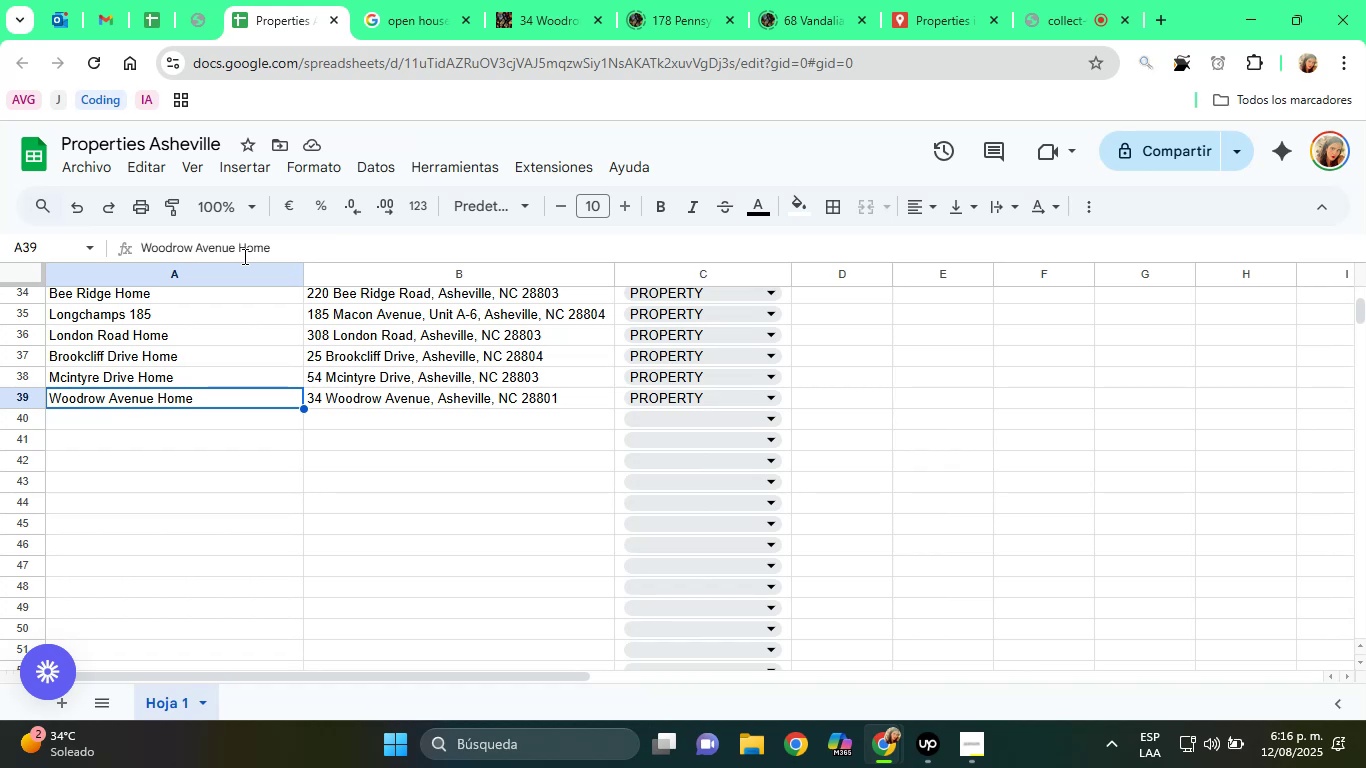 
wait(32.93)
 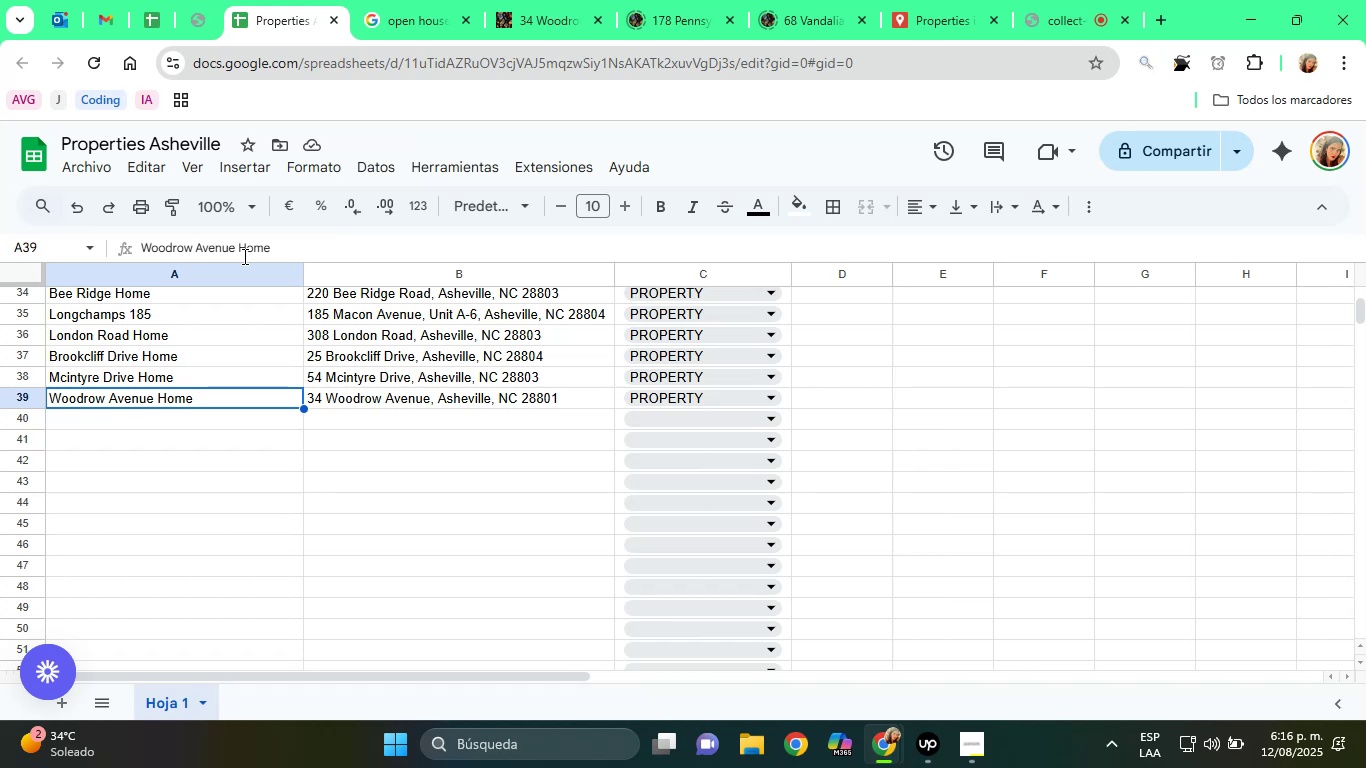 
left_click([379, 395])
 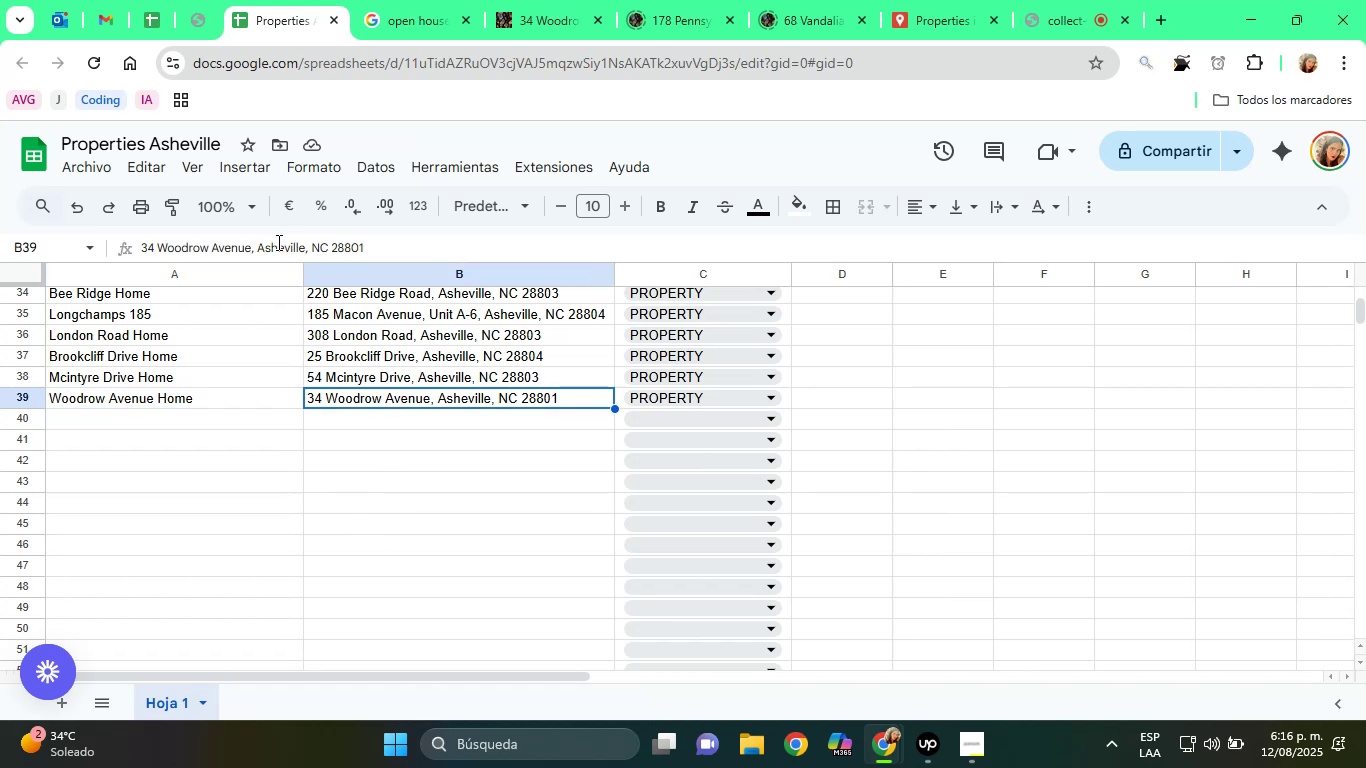 
double_click([277, 242])
 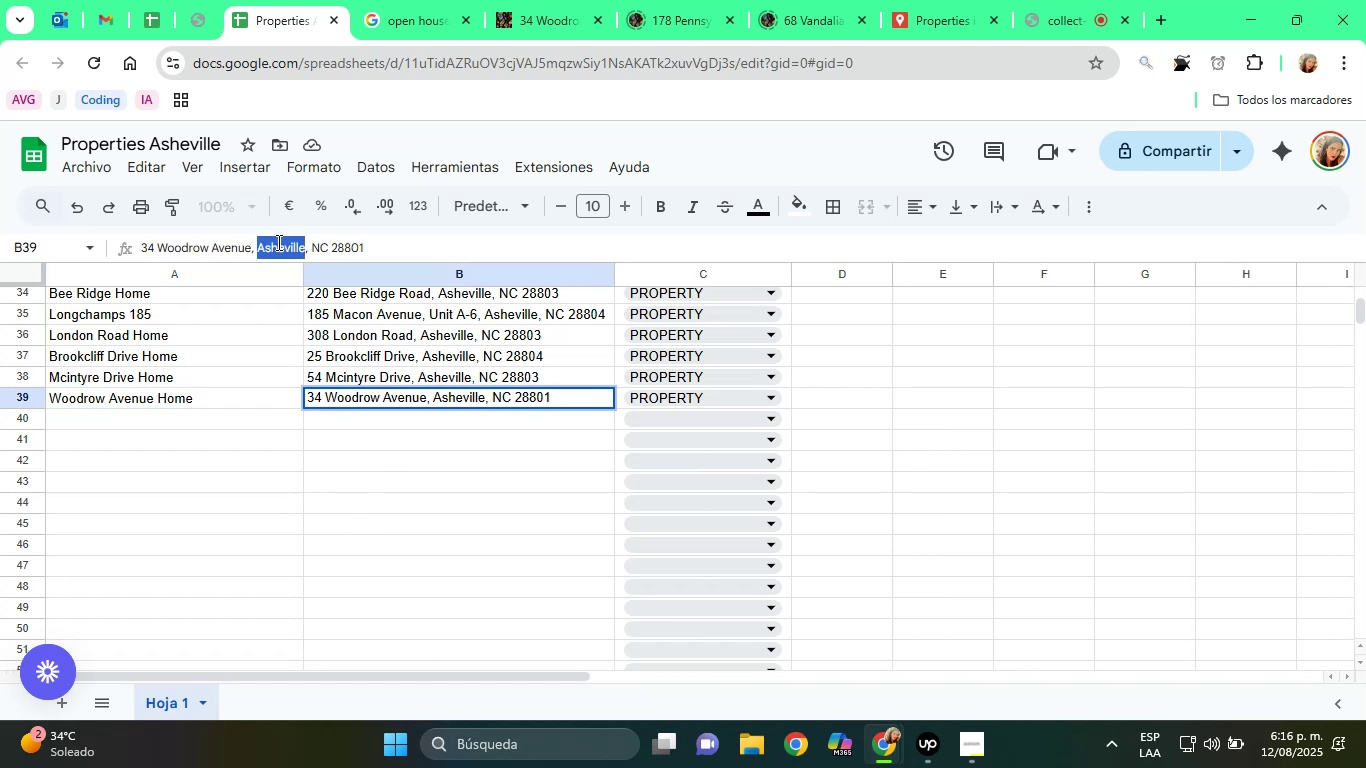 
triple_click([277, 242])
 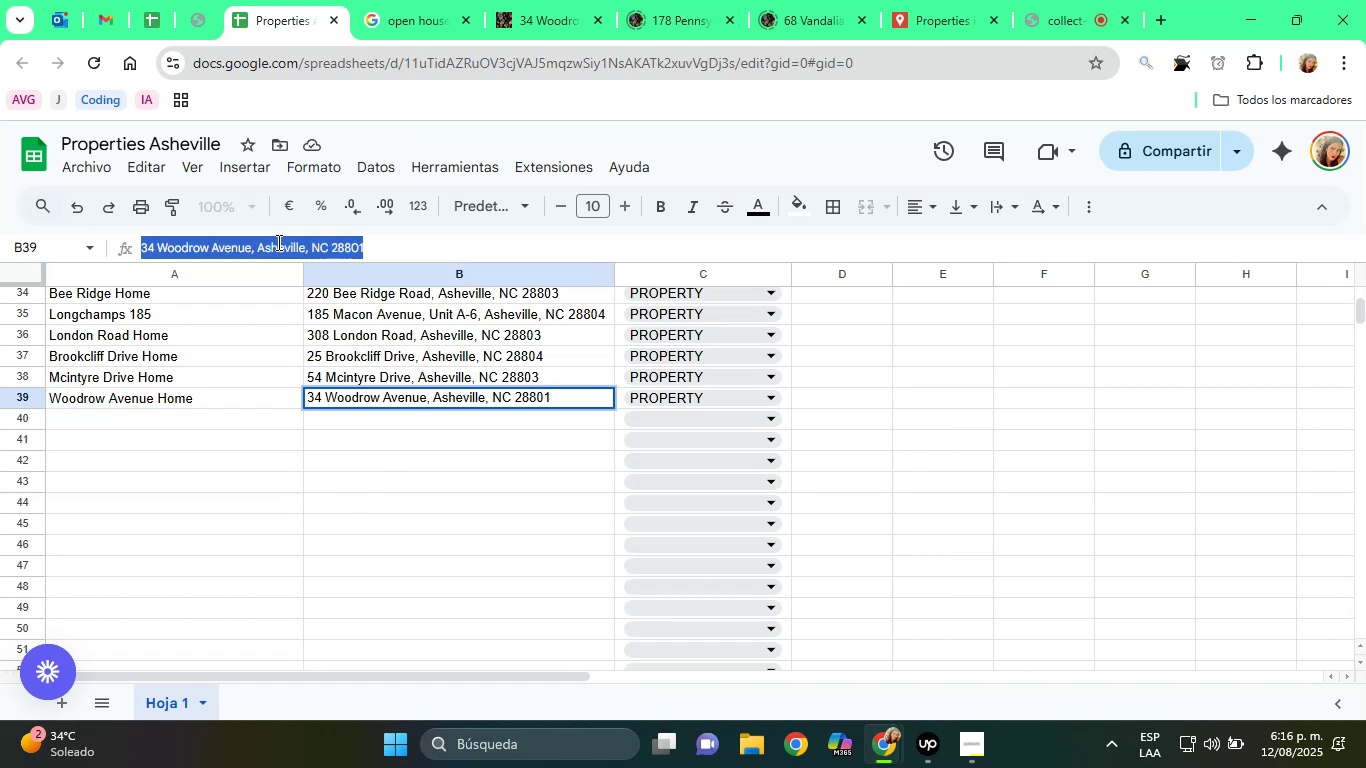 
right_click([277, 242])
 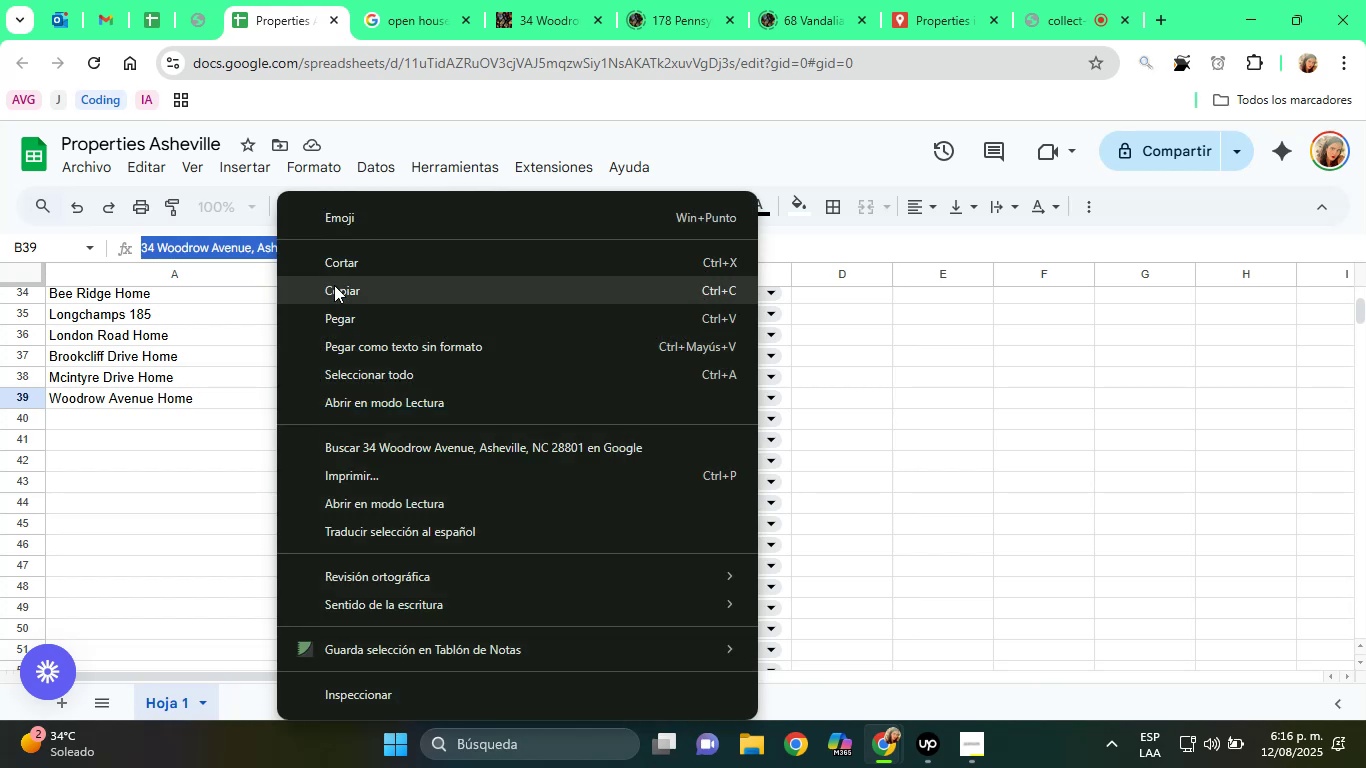 
left_click([337, 287])
 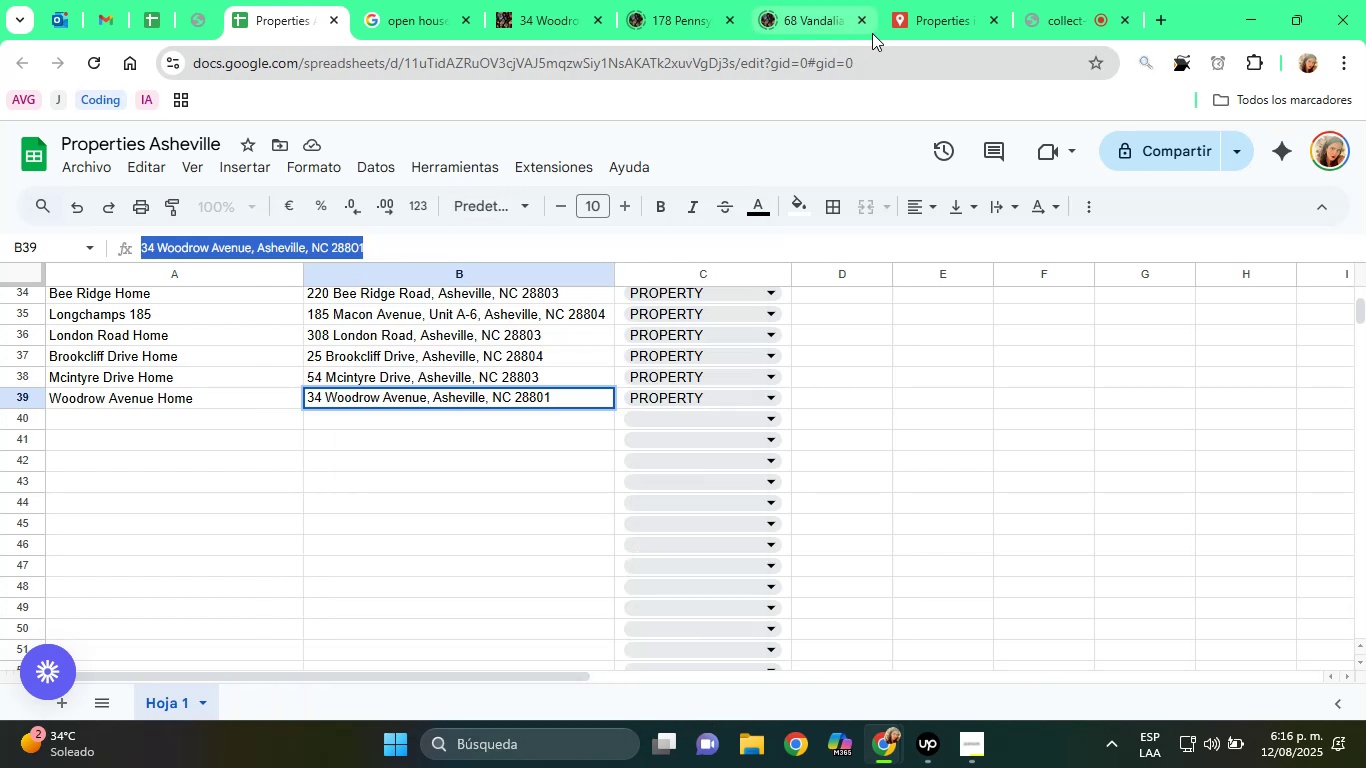 
left_click([903, 16])
 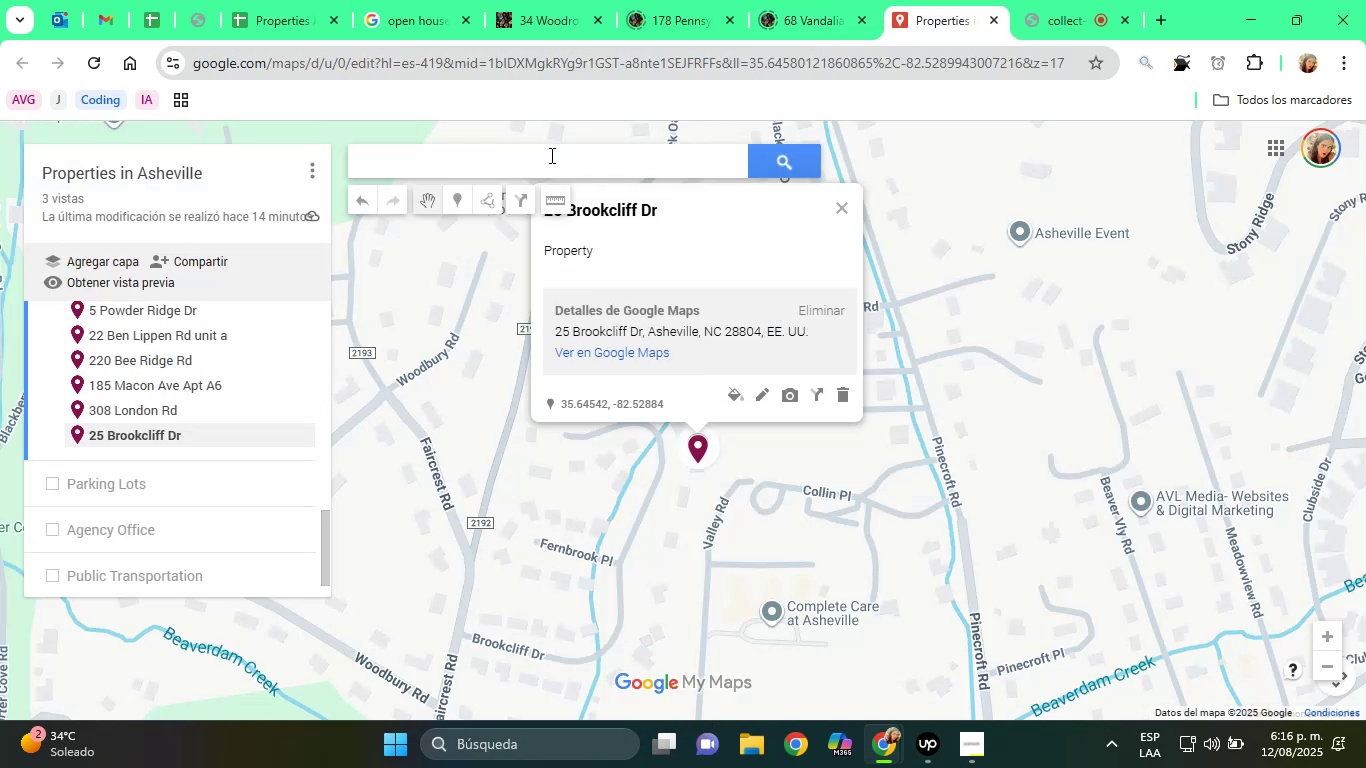 
right_click([551, 161])
 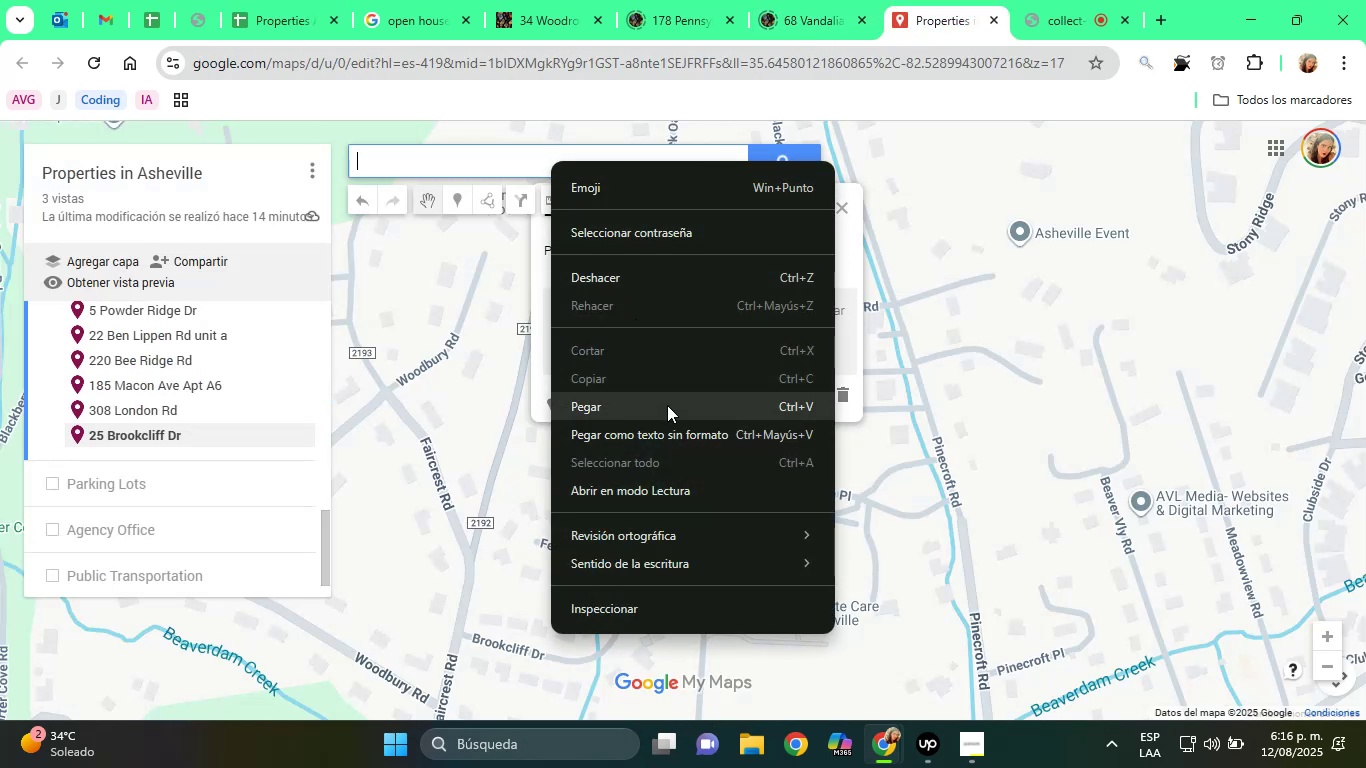 
left_click([667, 405])
 